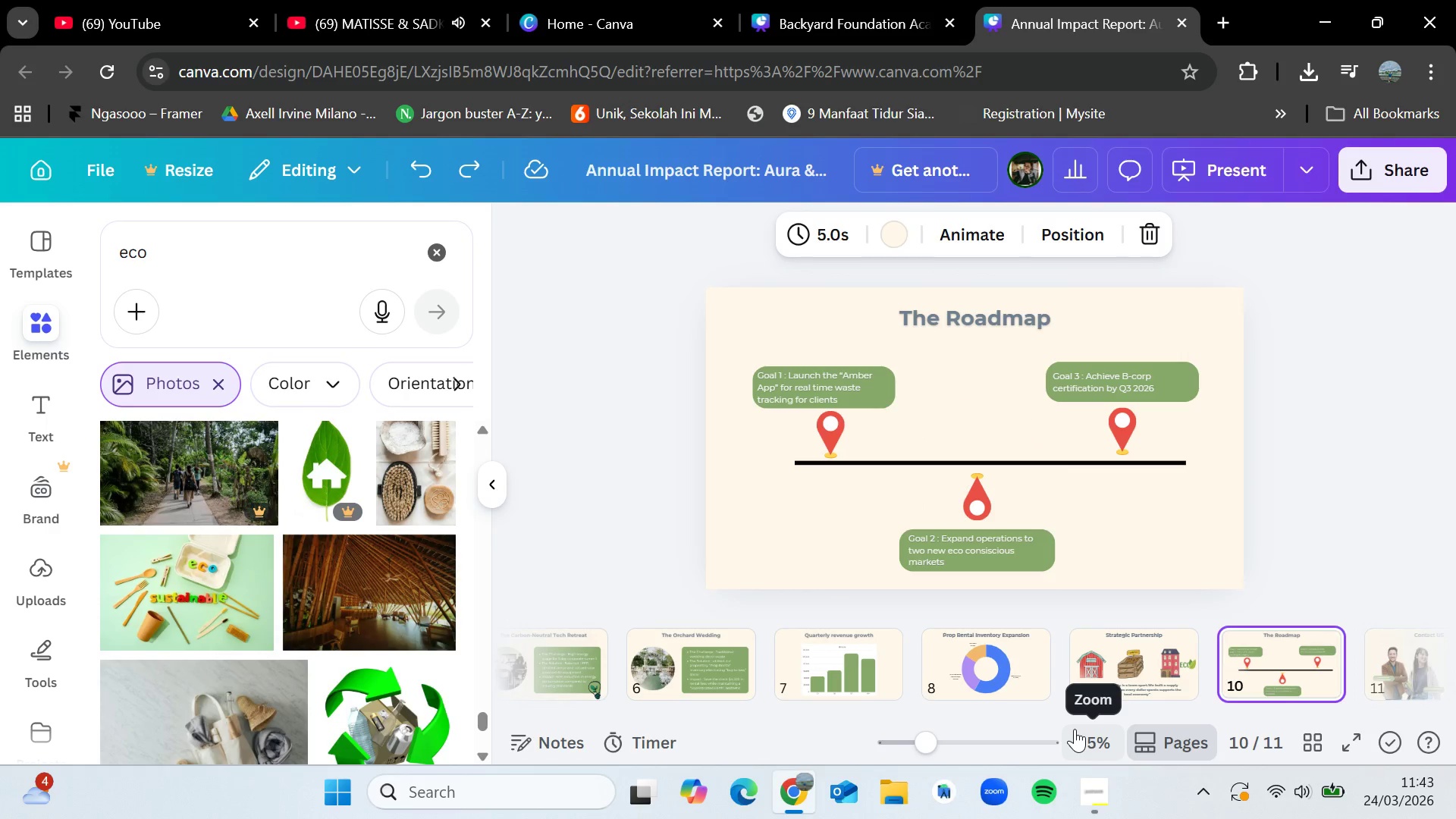 
key(ArrowRight)
 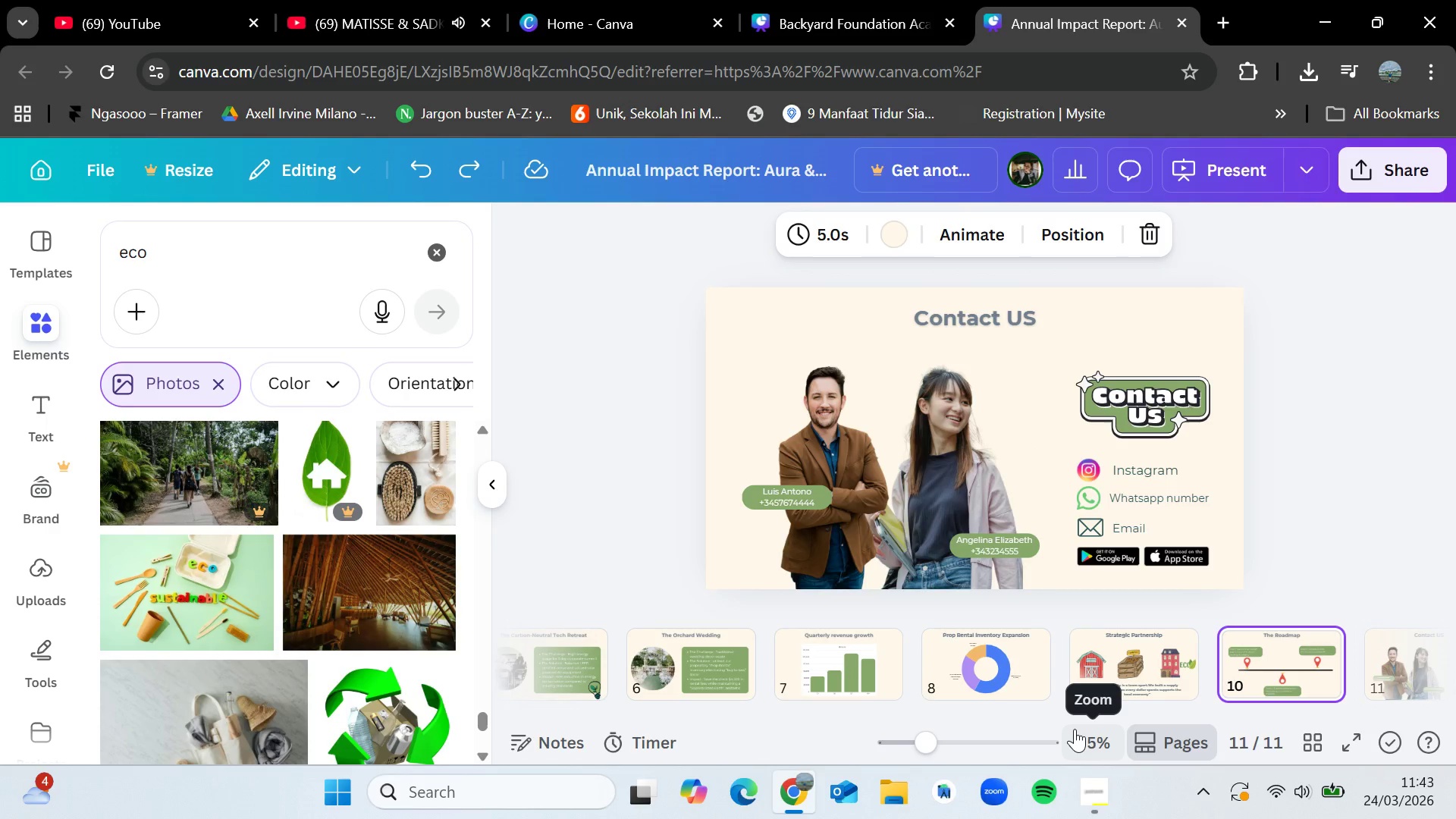 
key(ArrowLeft)
 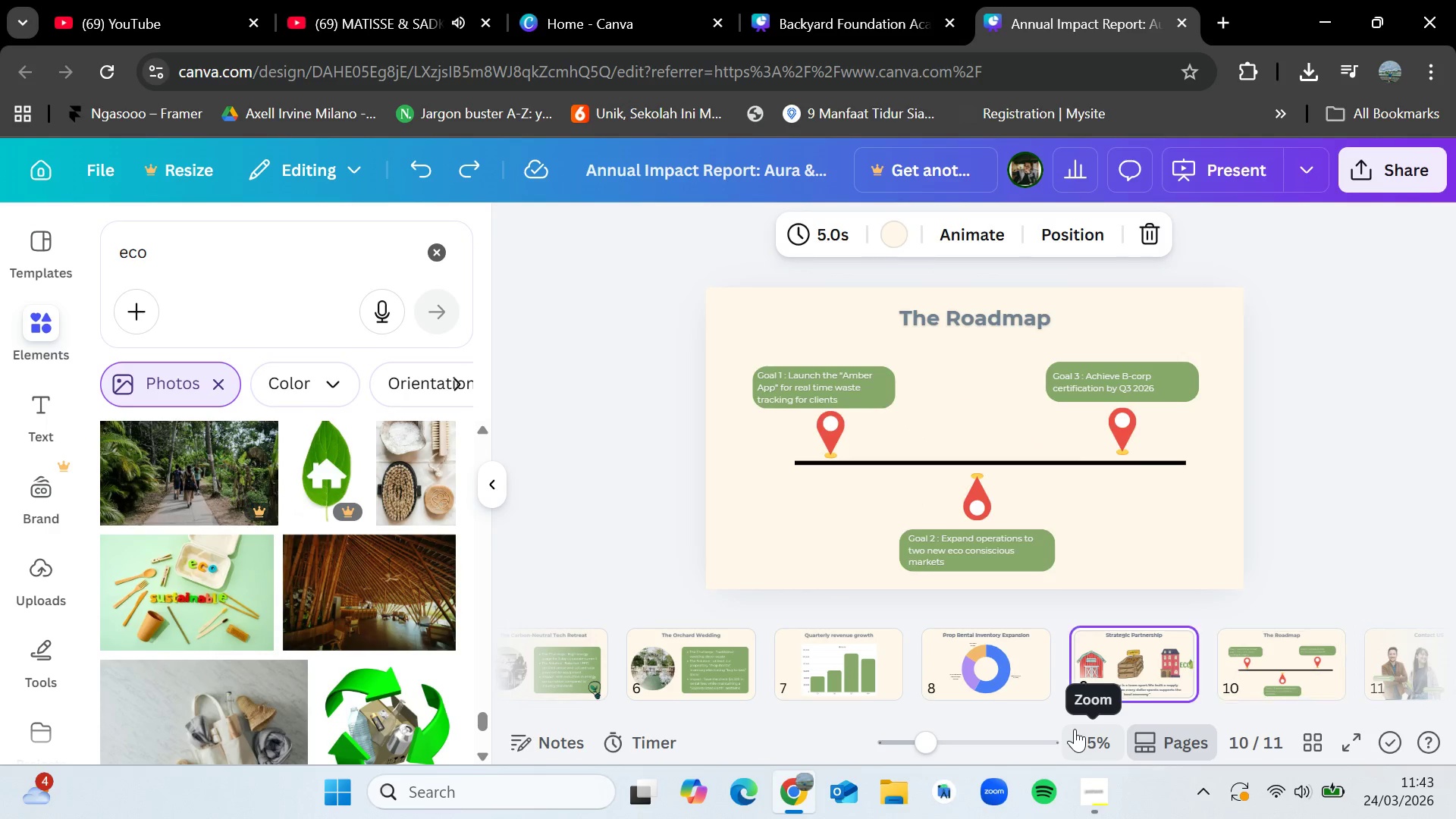 
key(ArrowLeft)
 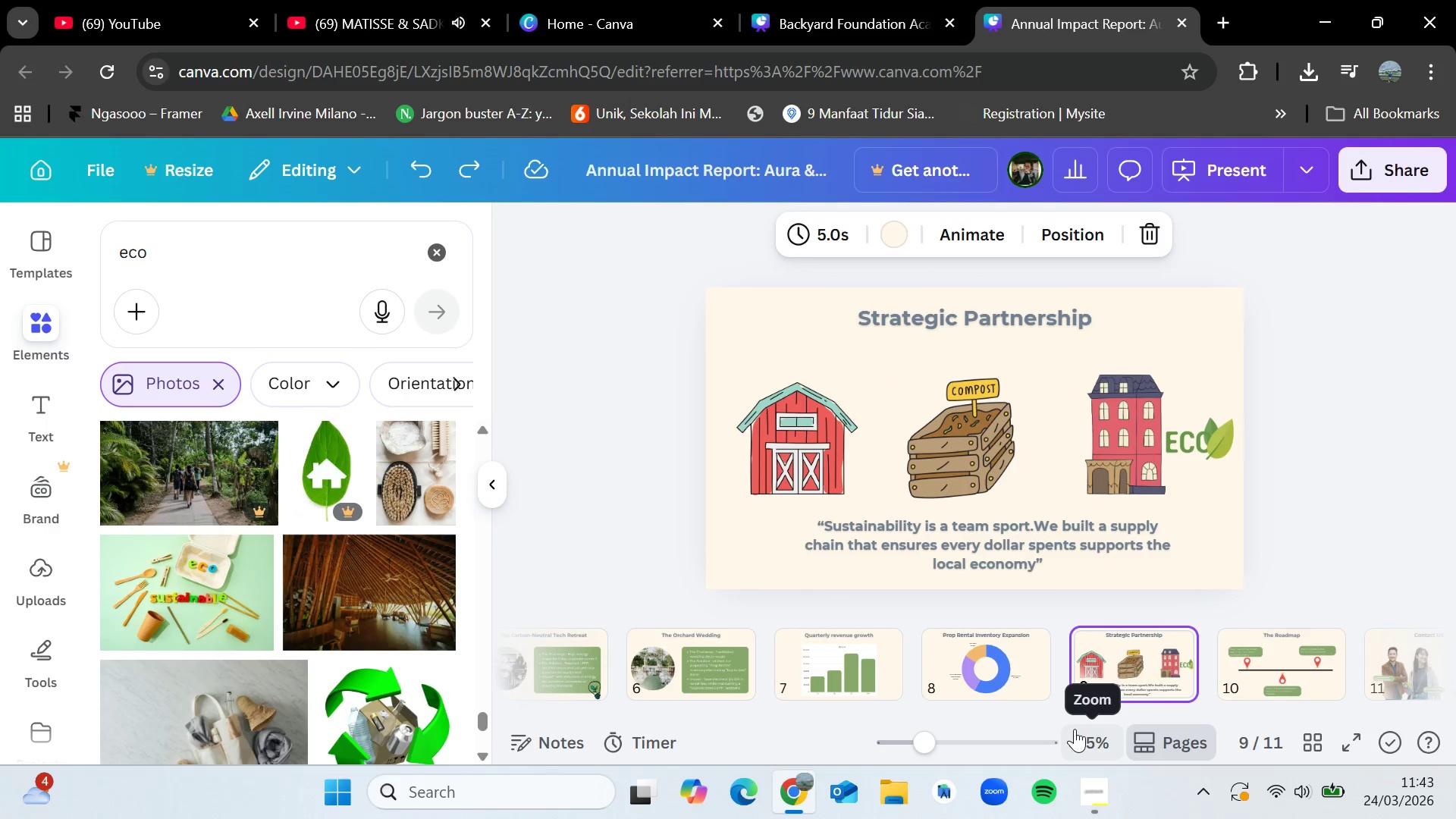 
key(ArrowLeft)
 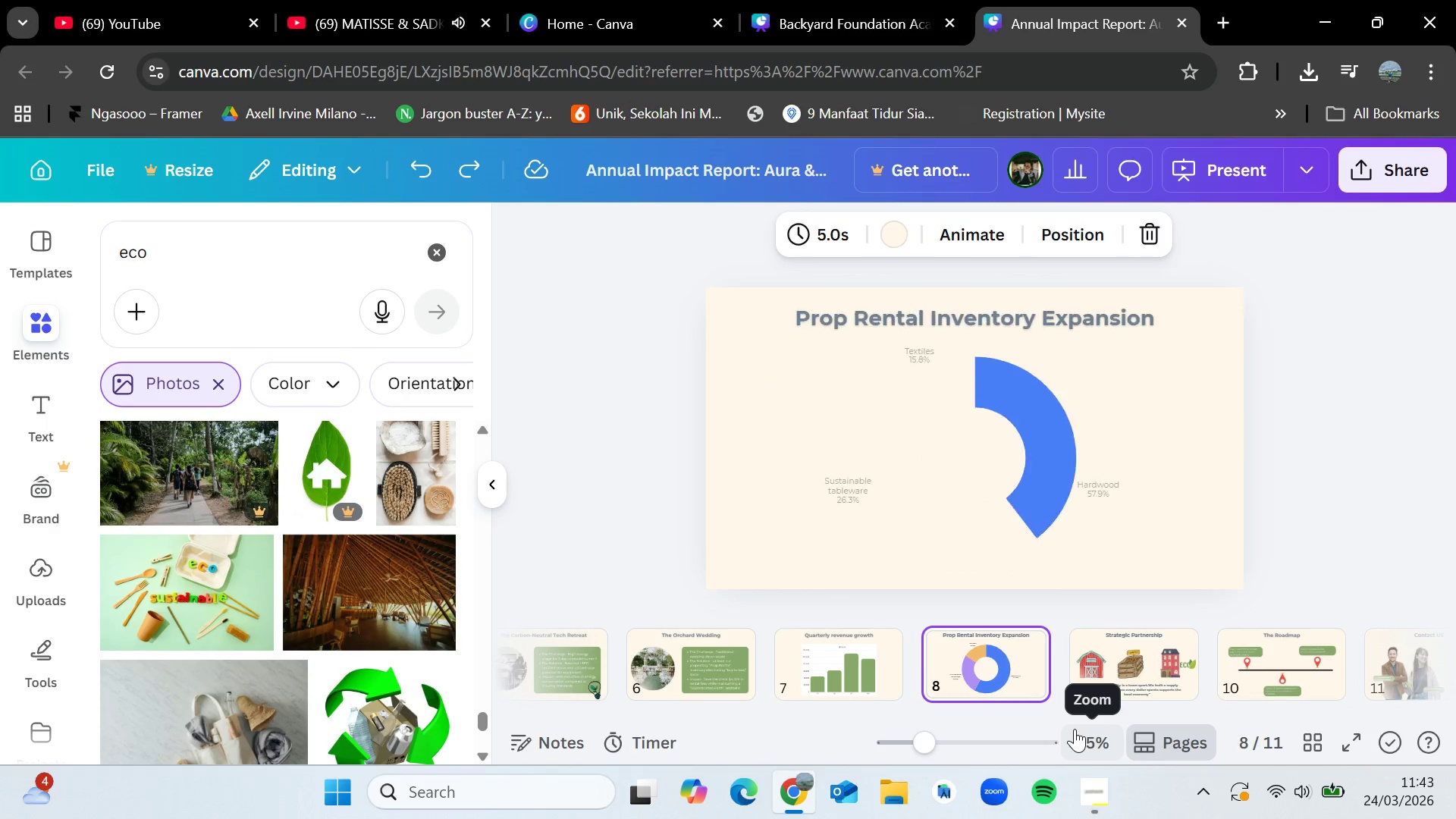 
key(ArrowLeft)
 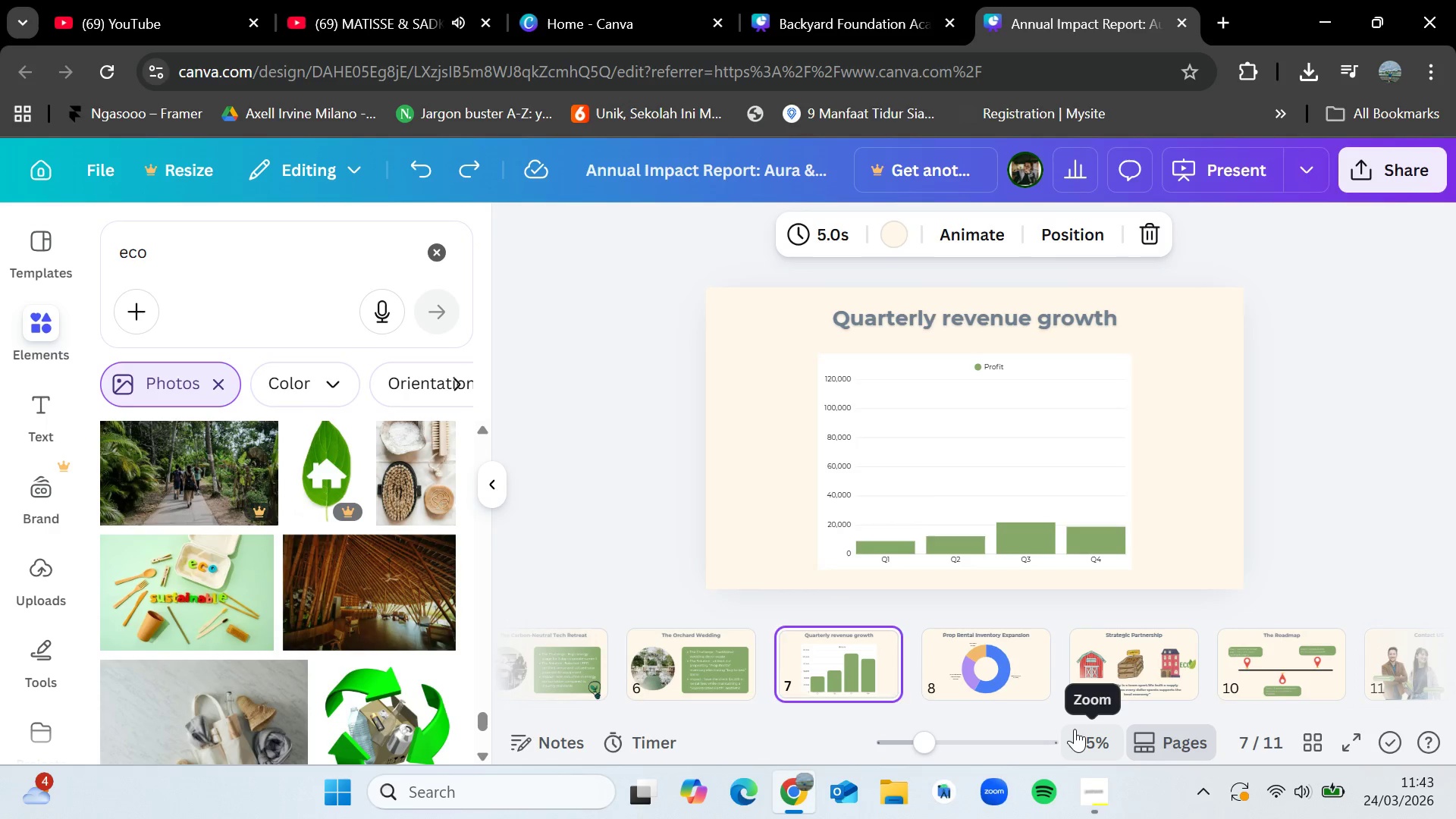 
key(ArrowLeft)
 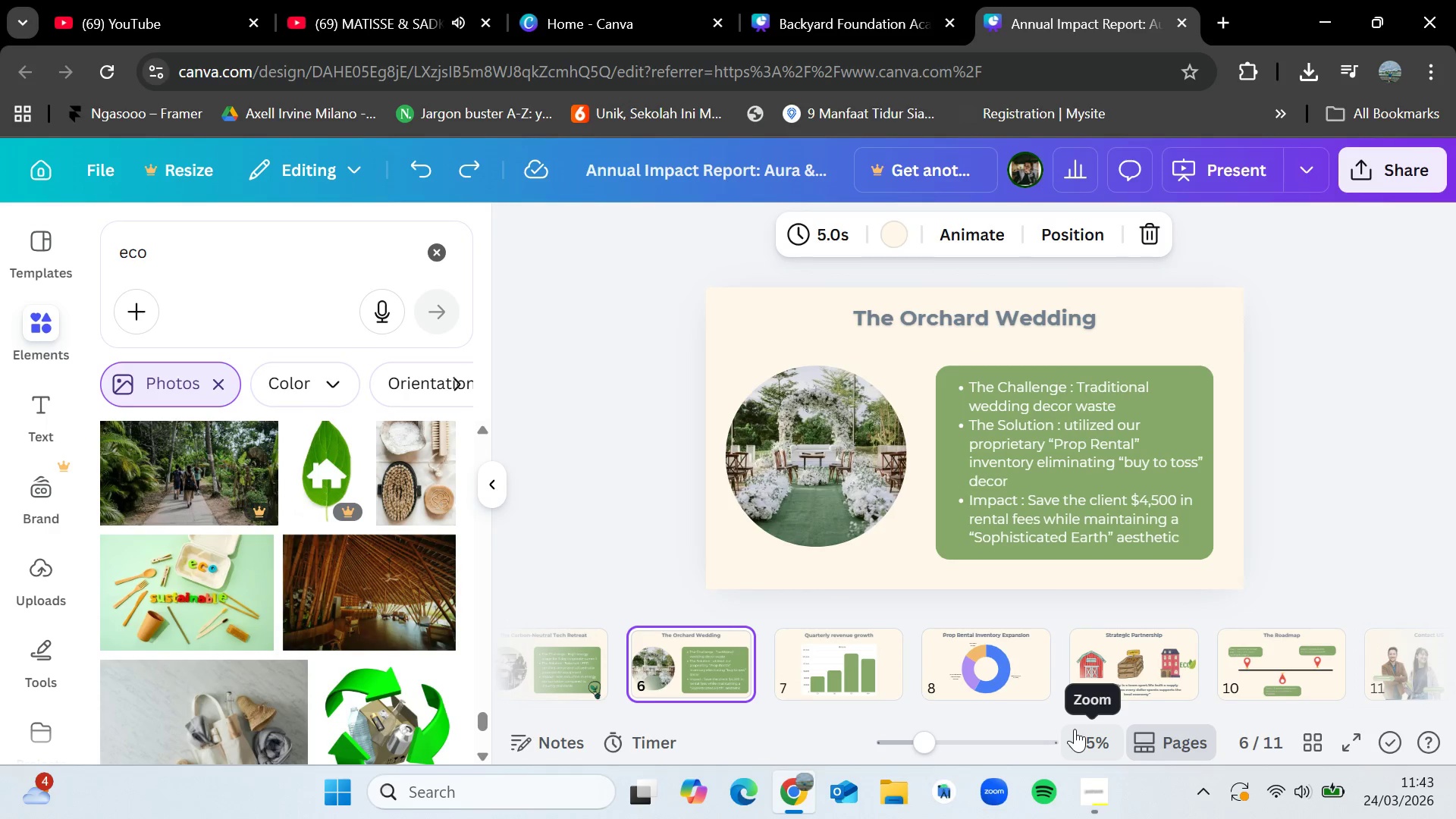 
key(ArrowRight)
 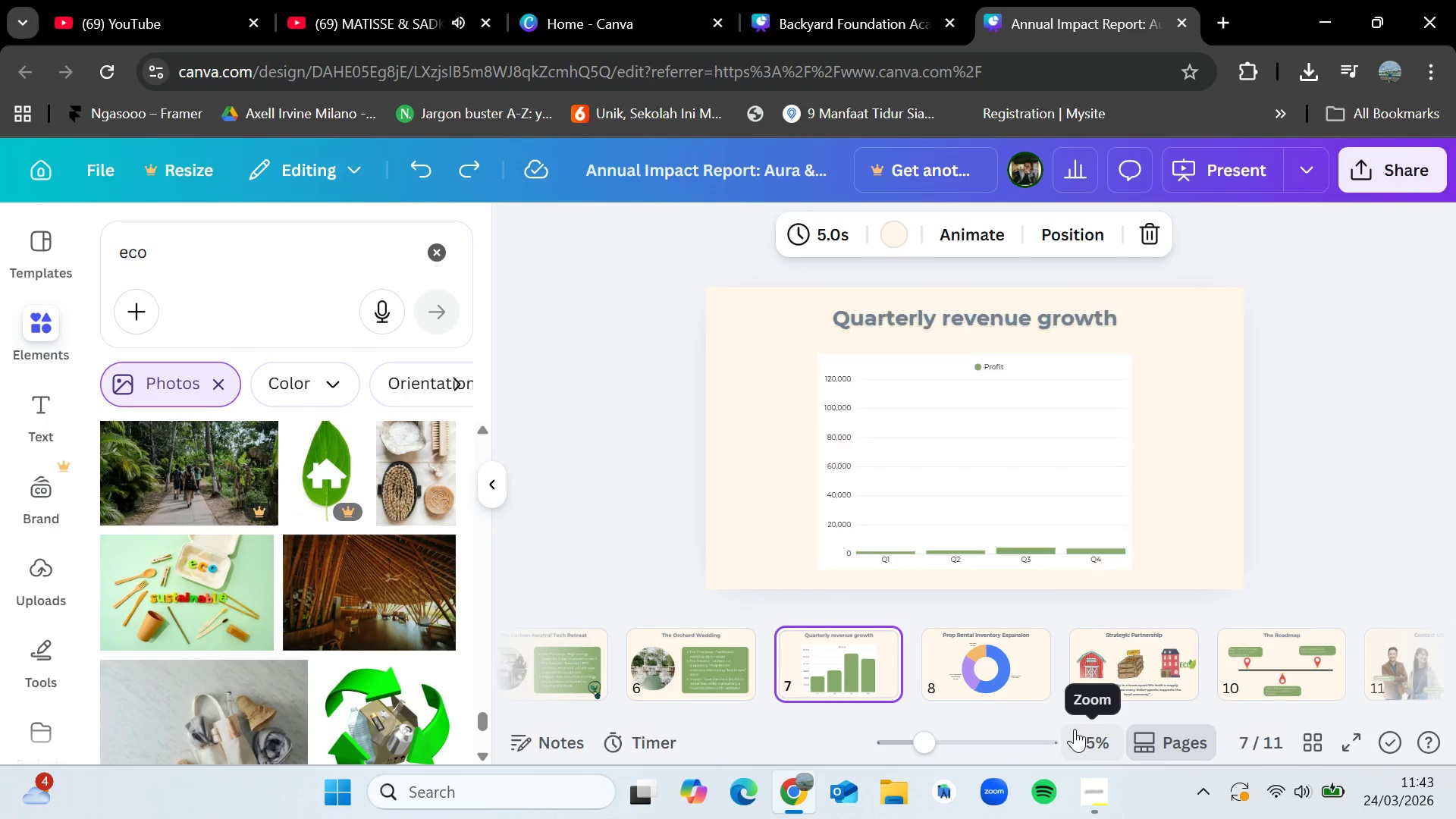 
key(ArrowRight)
 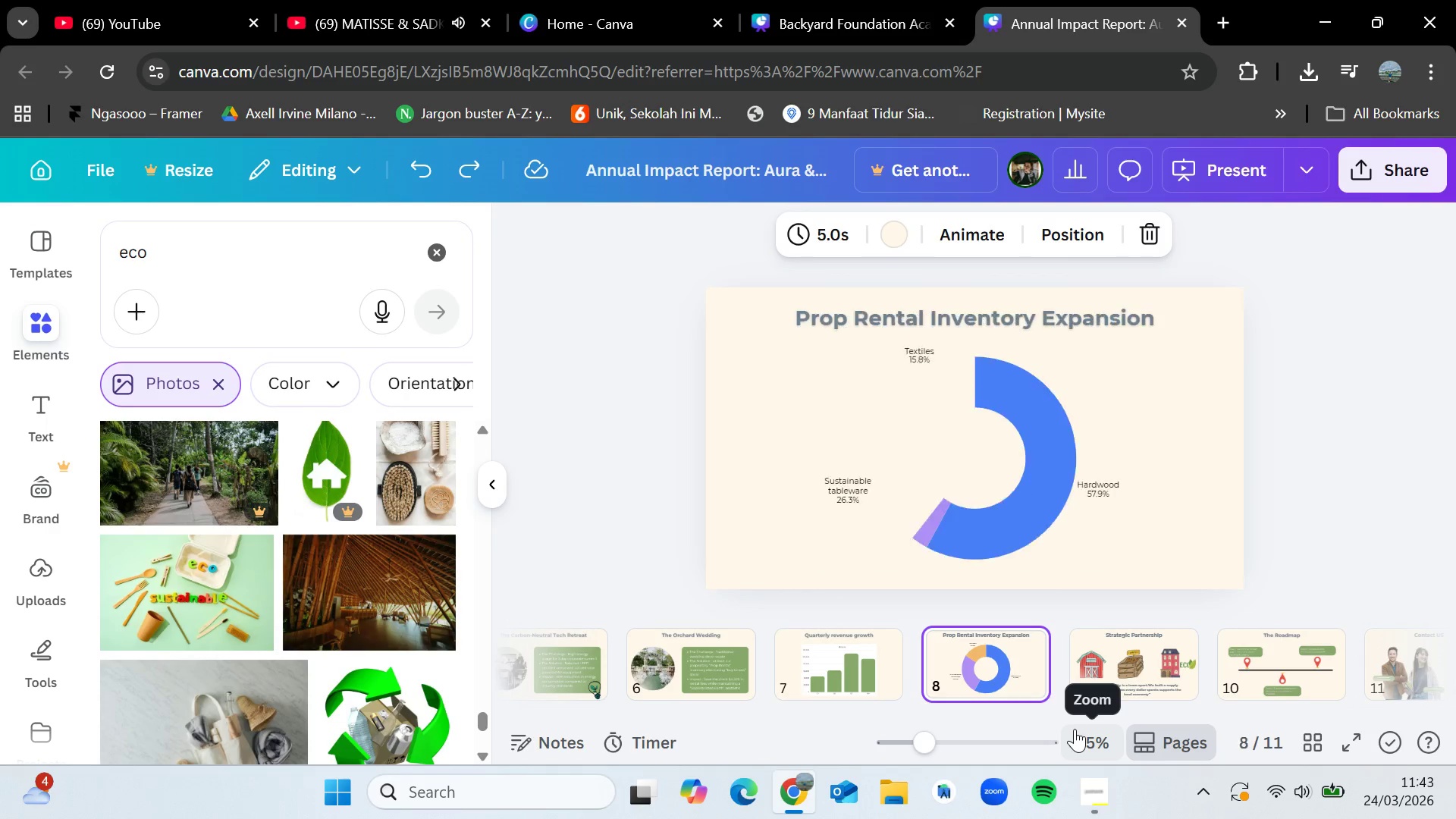 
key(ArrowRight)
 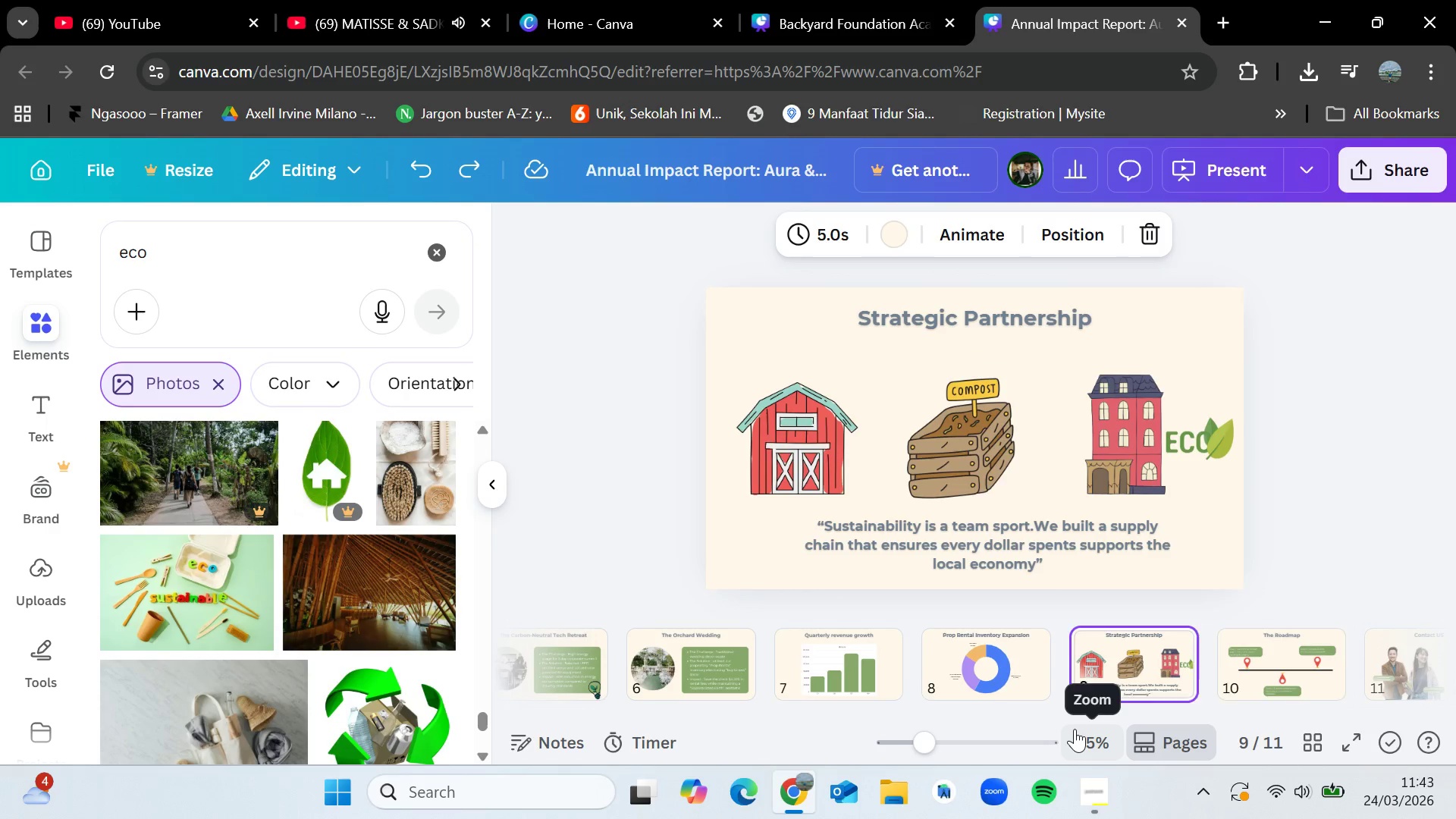 
key(ArrowRight)
 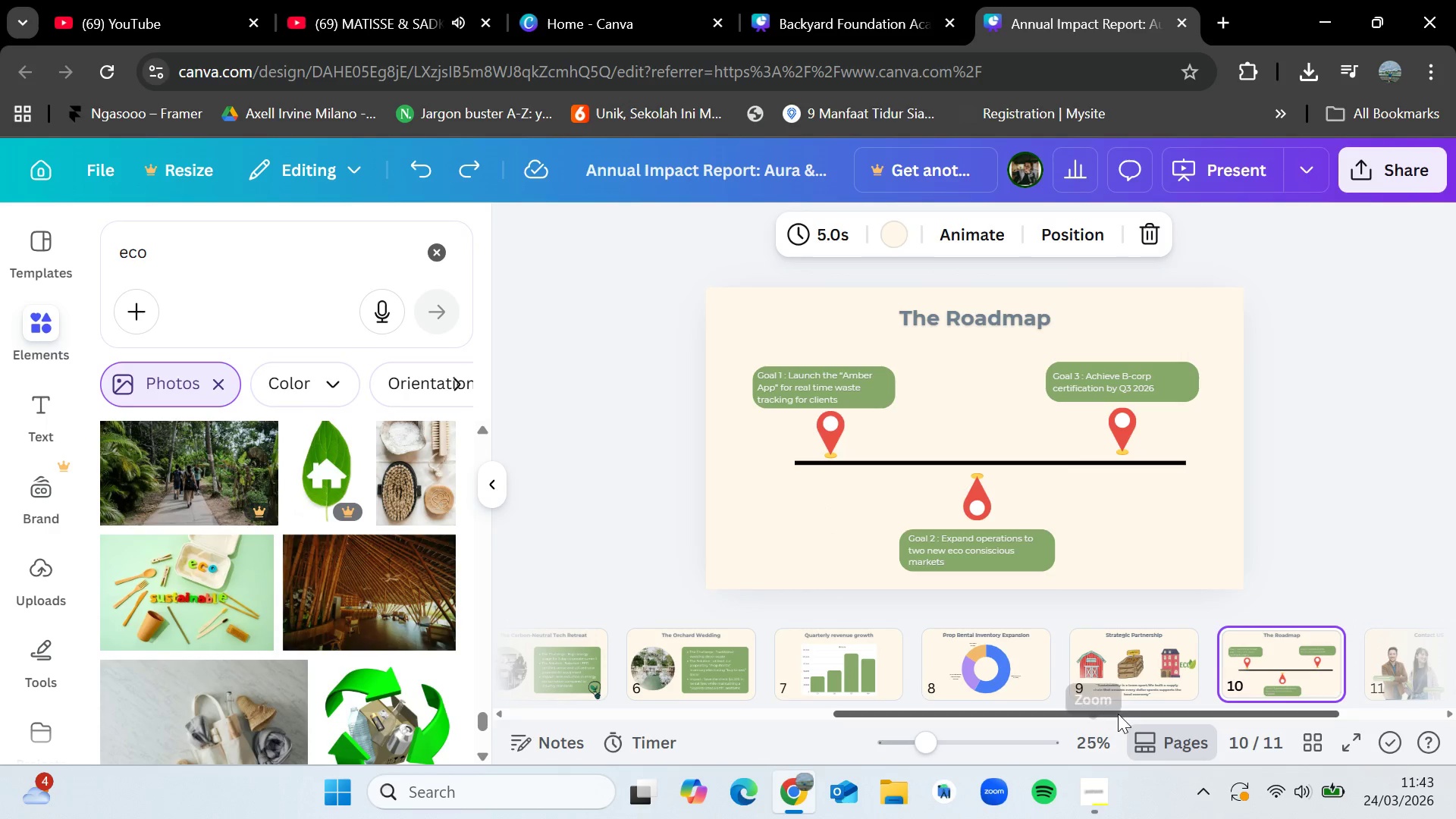 
scroll: coordinate [1088, 674], scroll_direction: up, amount: 3.0
 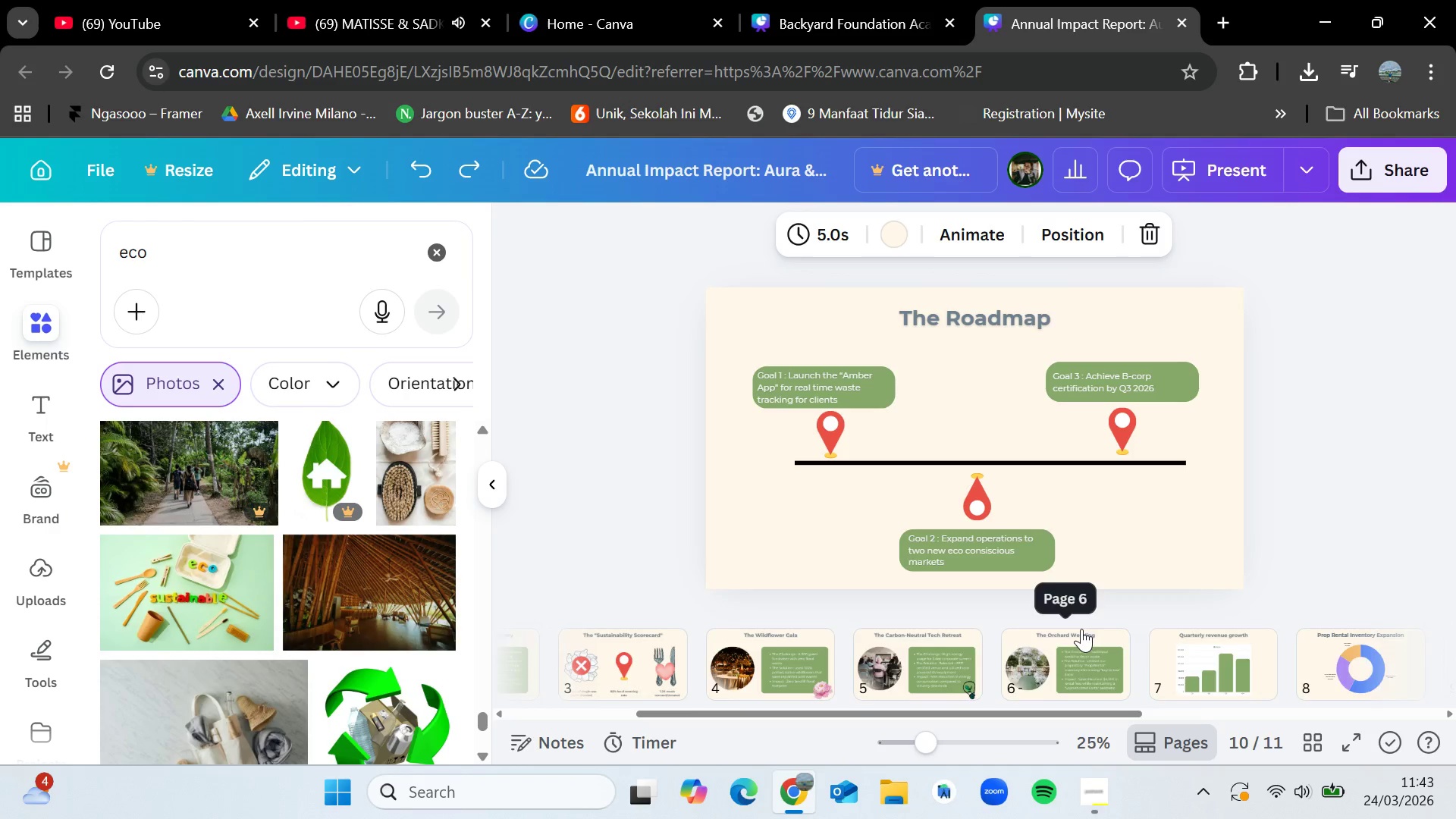 
scroll: coordinate [1081, 628], scroll_direction: down, amount: 2.0
 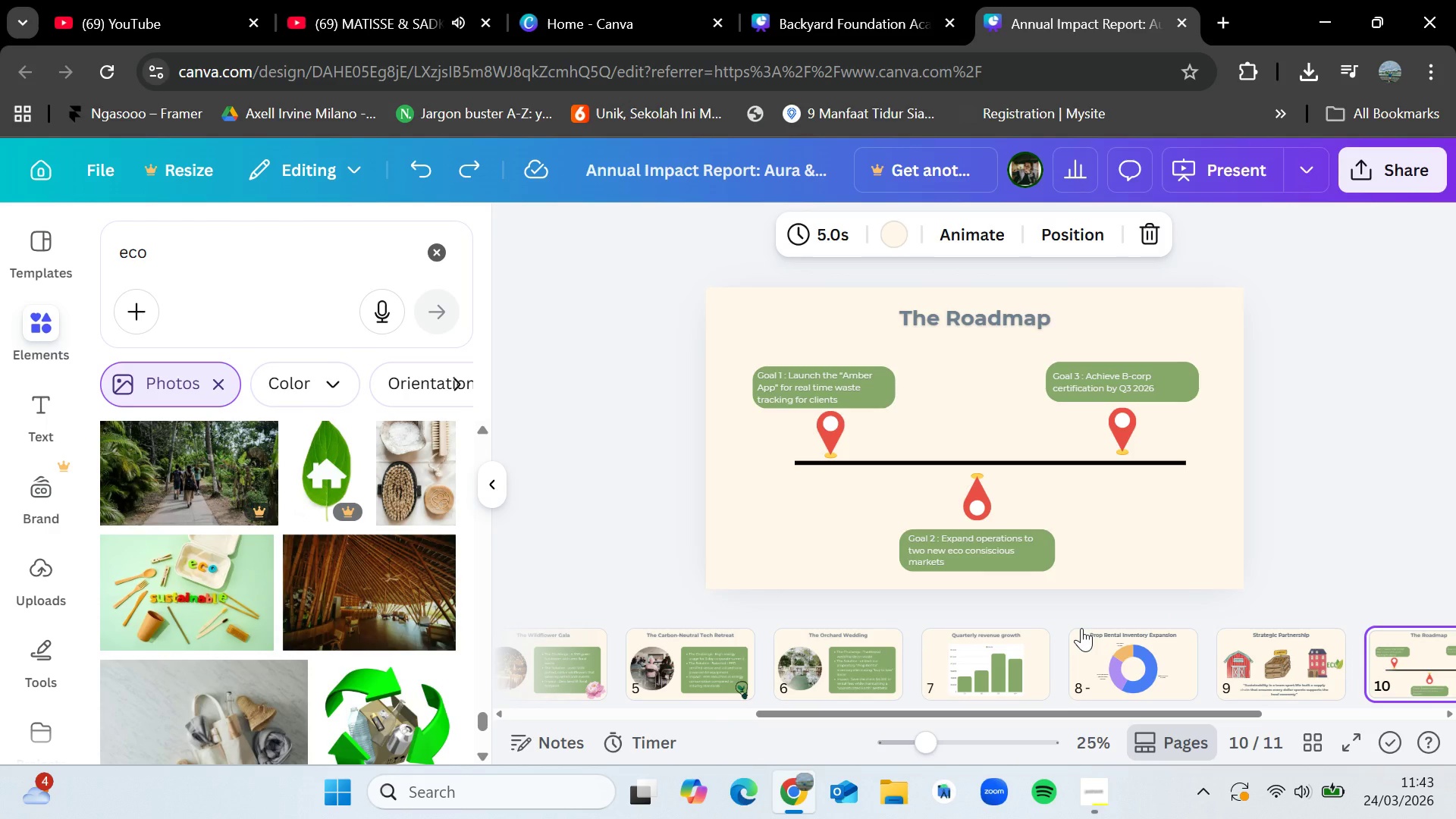 
wait(5.0)
 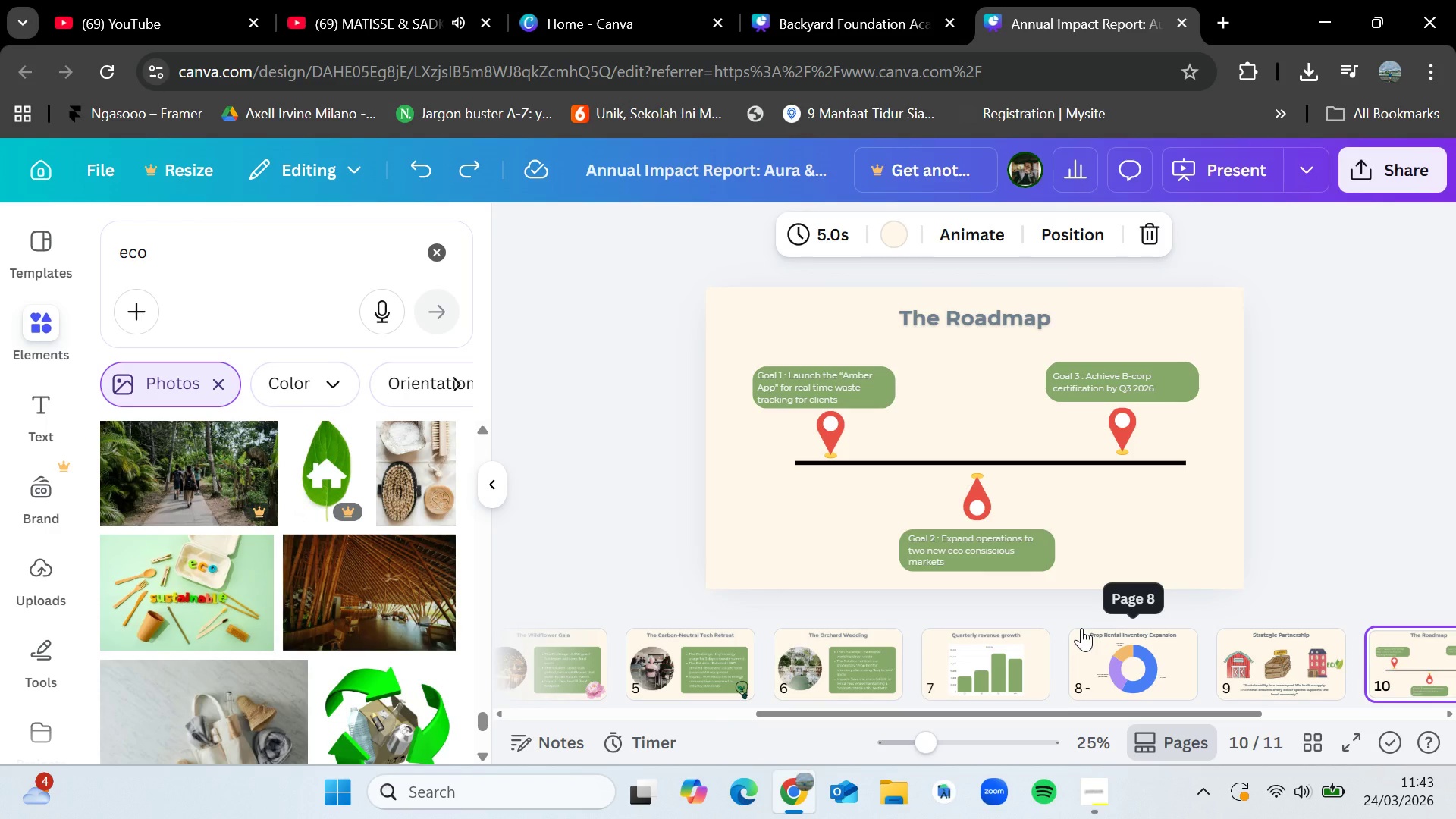 
scroll: coordinate [1081, 628], scroll_direction: down, amount: 3.0
 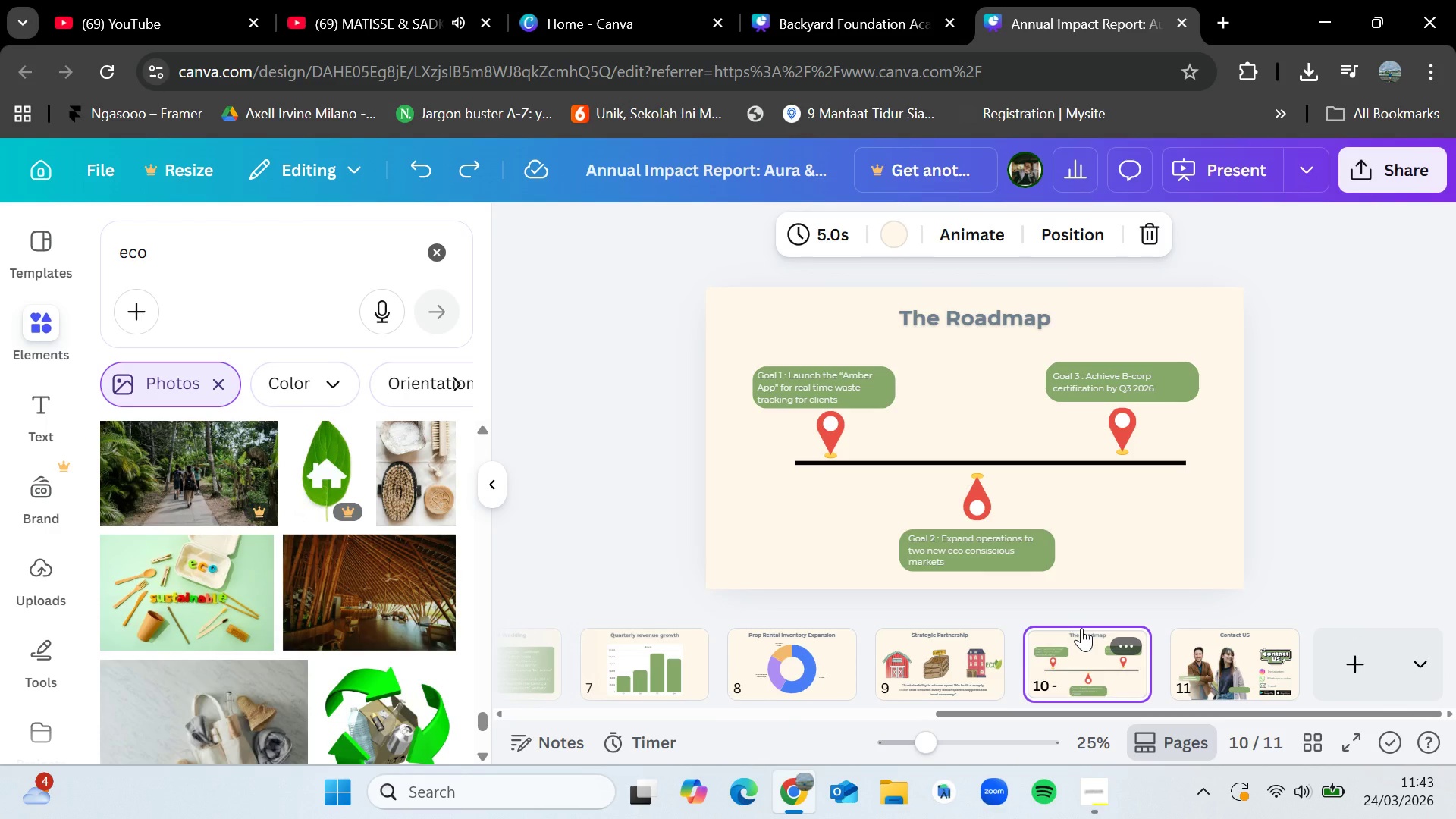 
wait(10.52)
 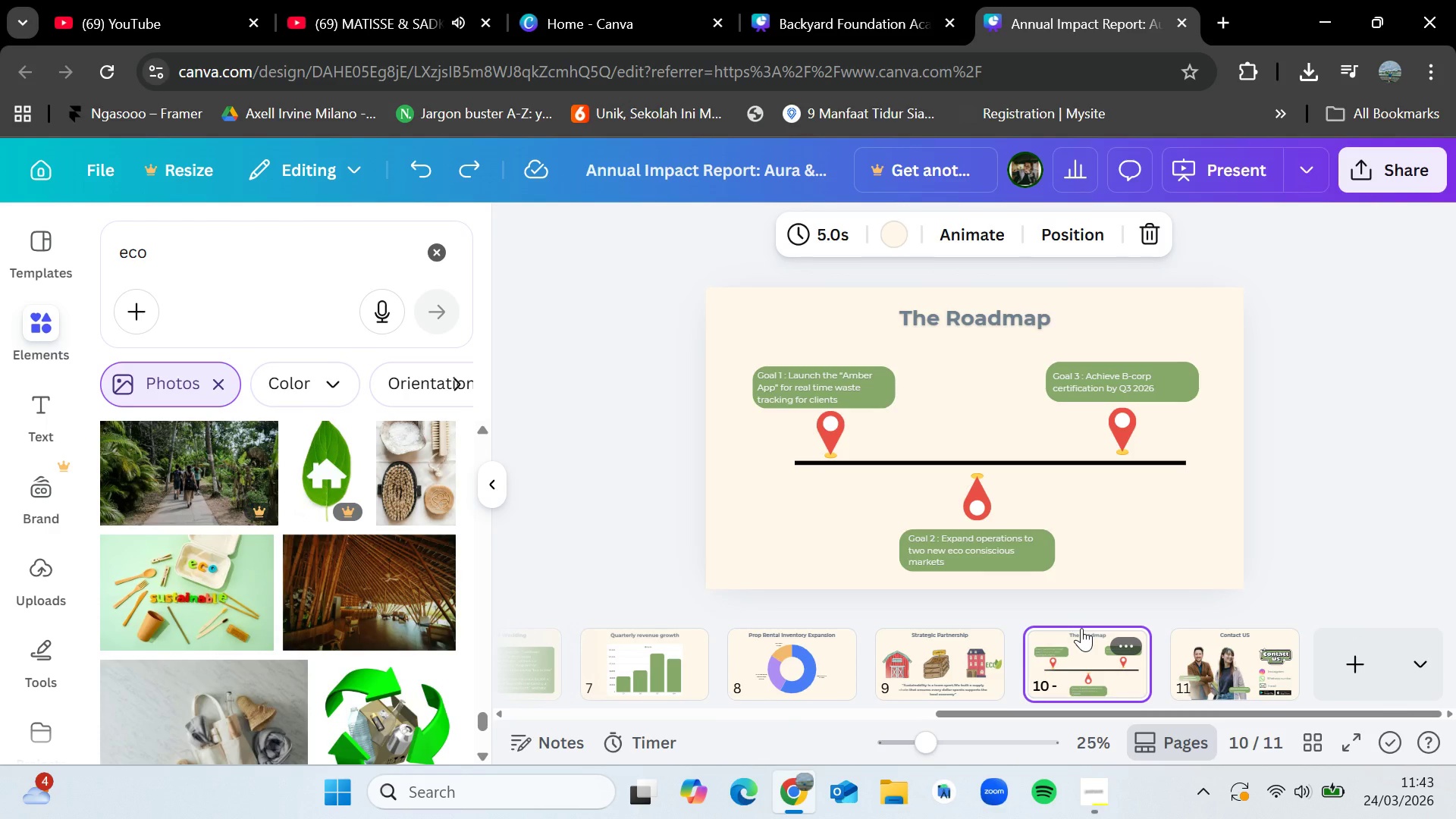 
scroll: coordinate [1081, 628], scroll_direction: up, amount: 5.0
 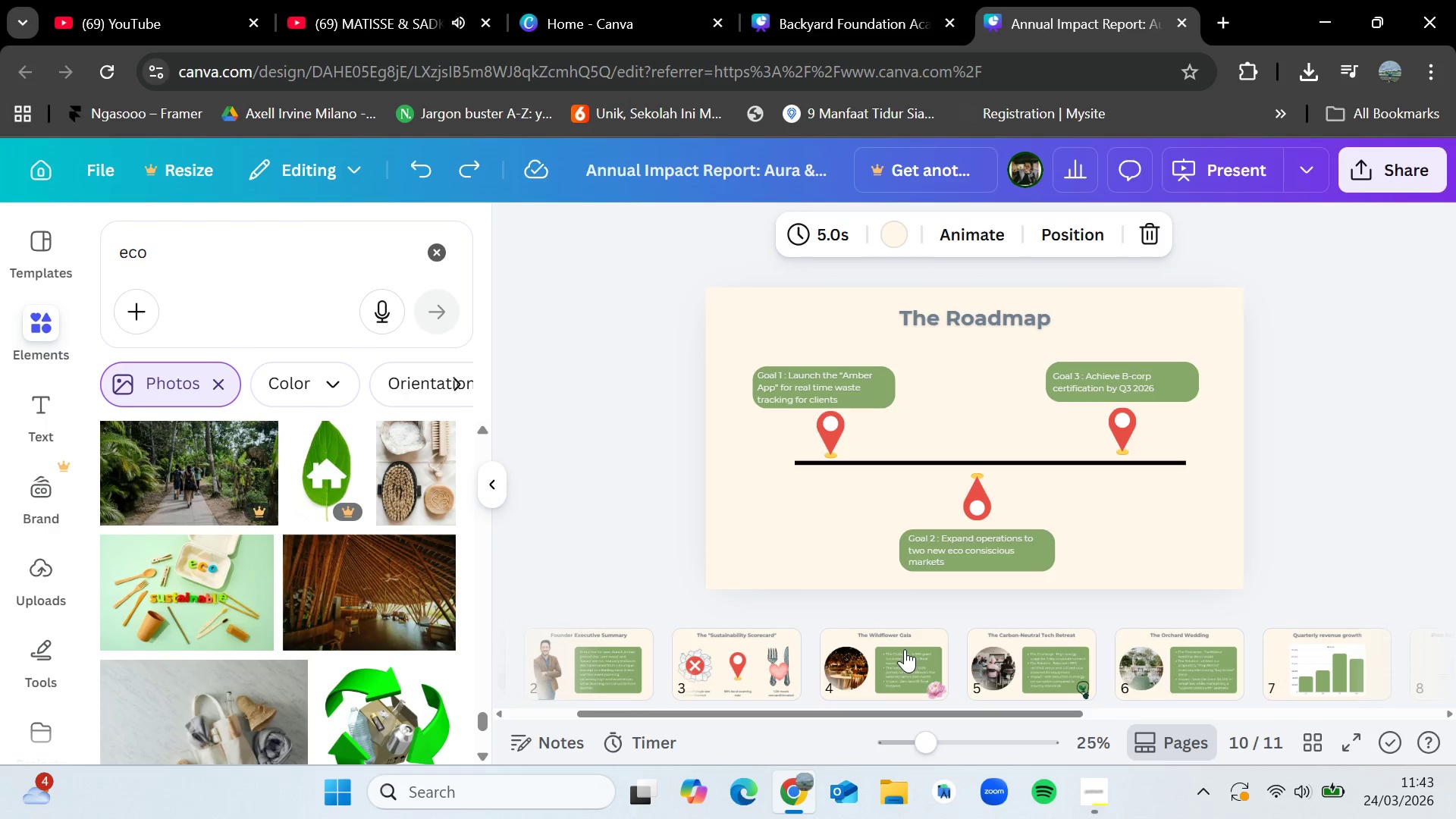 
left_click([871, 662])
 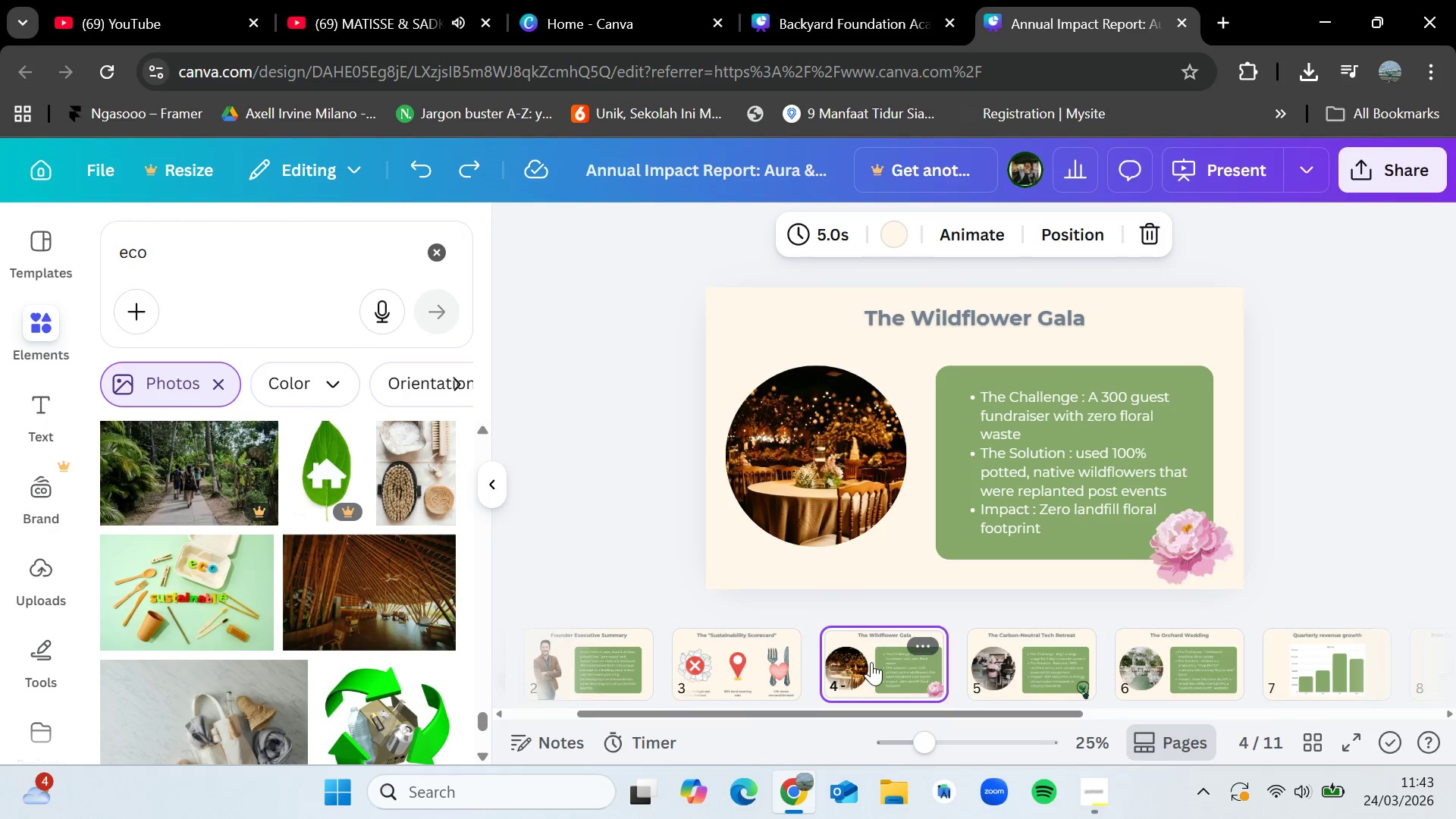 
scroll: coordinate [871, 662], scroll_direction: down, amount: 3.0
 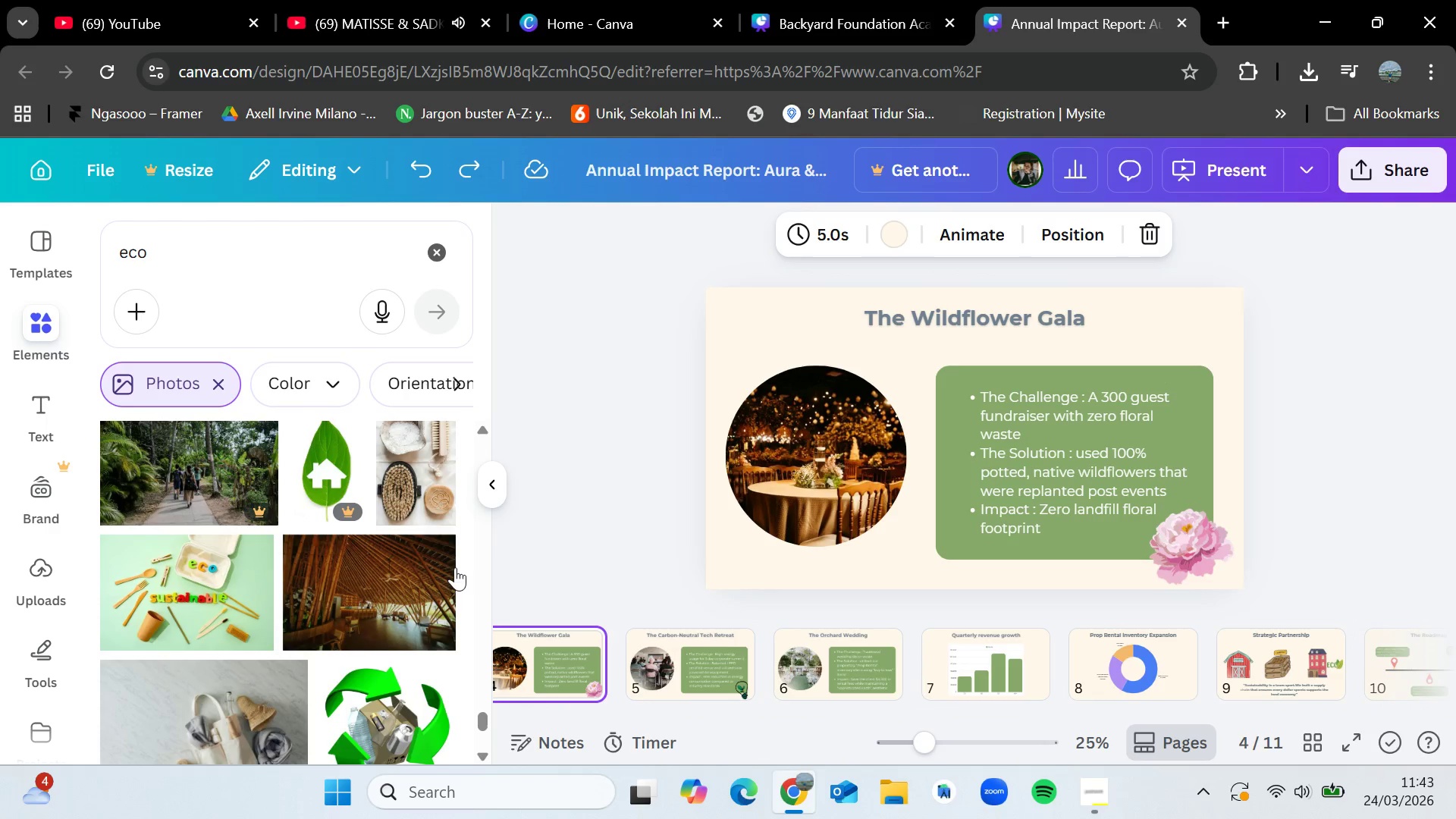 
left_click([529, 502])
 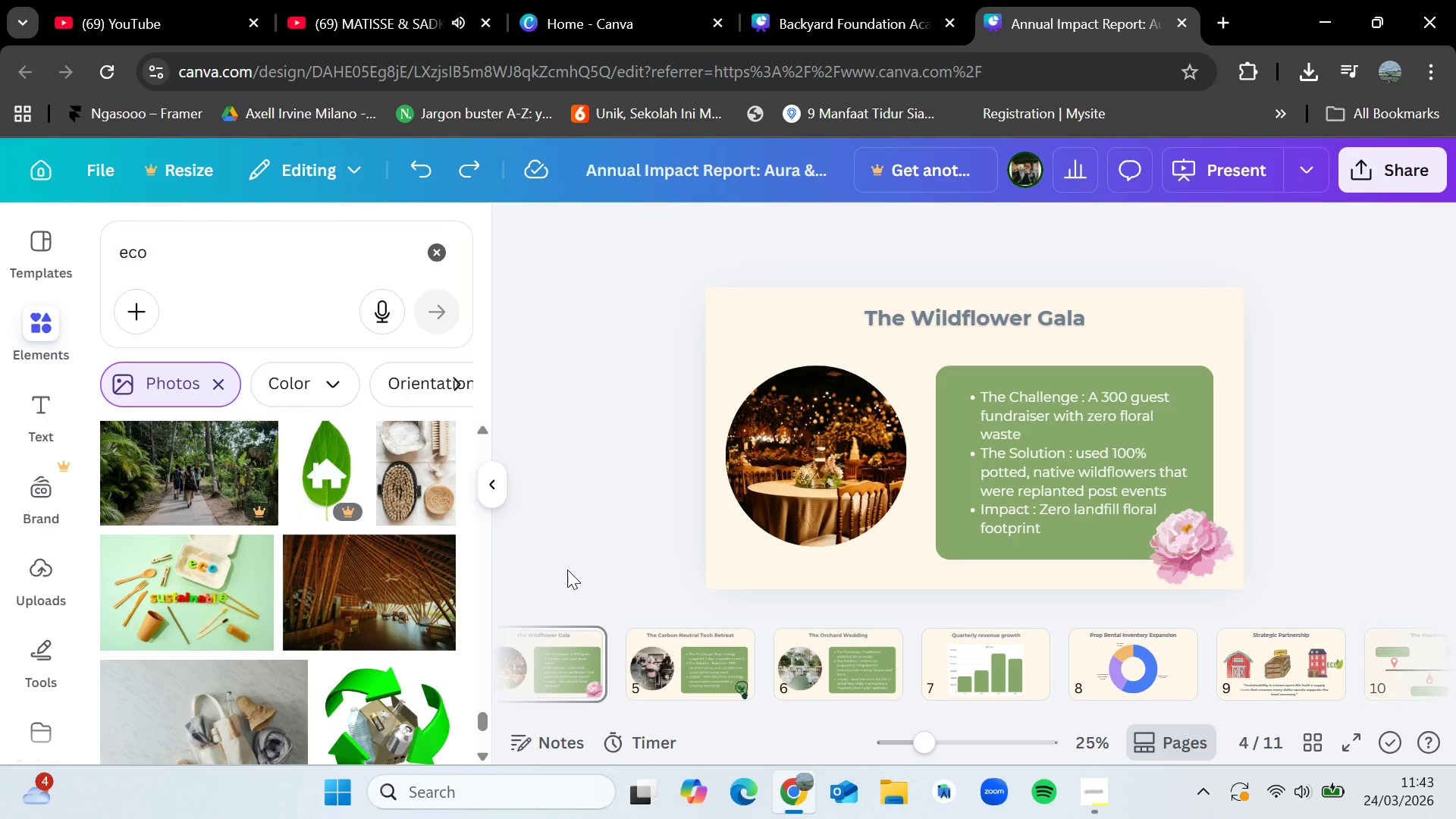 
scroll: coordinate [574, 578], scroll_direction: down, amount: 1.0
 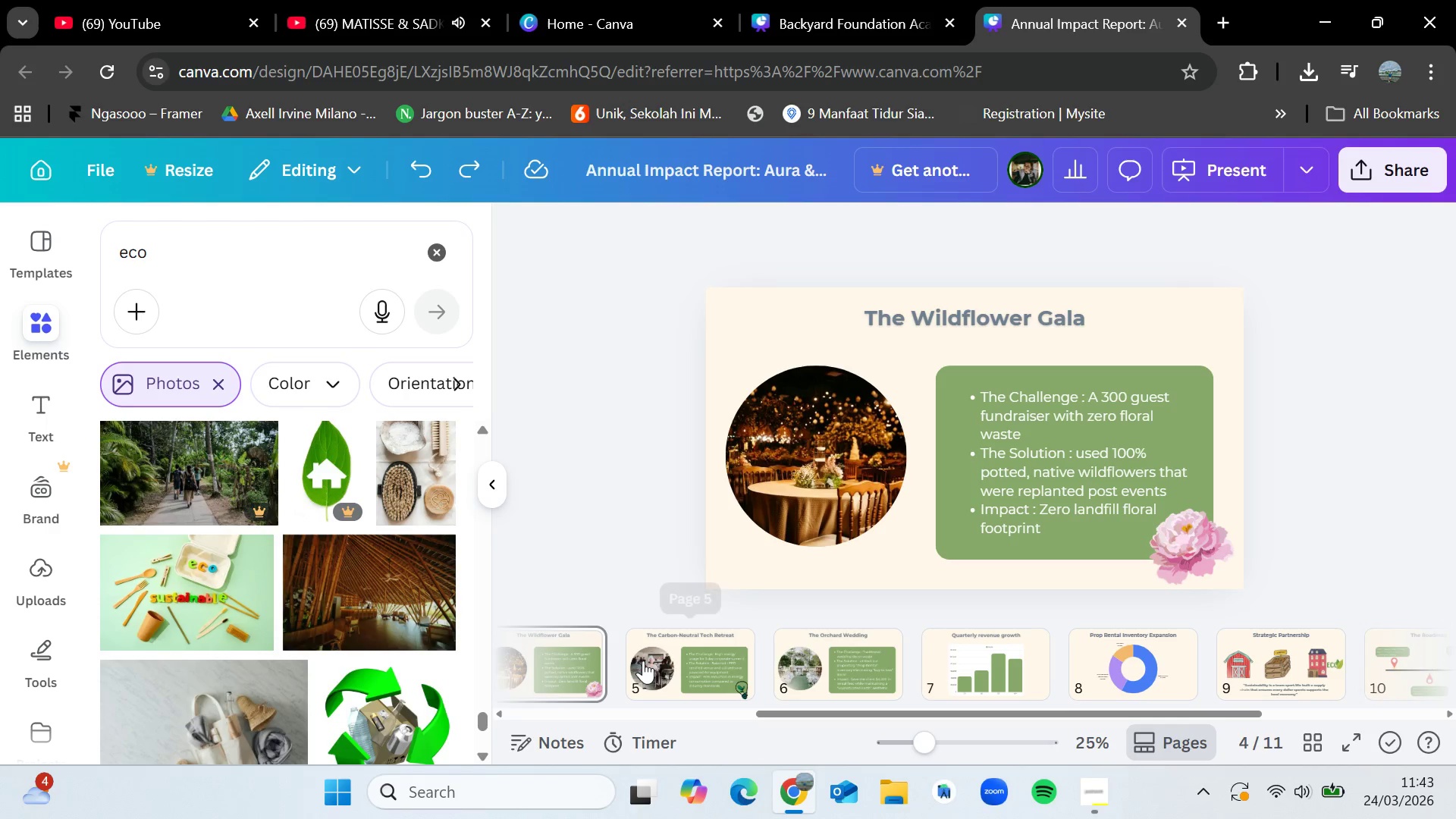 
left_click([680, 663])
 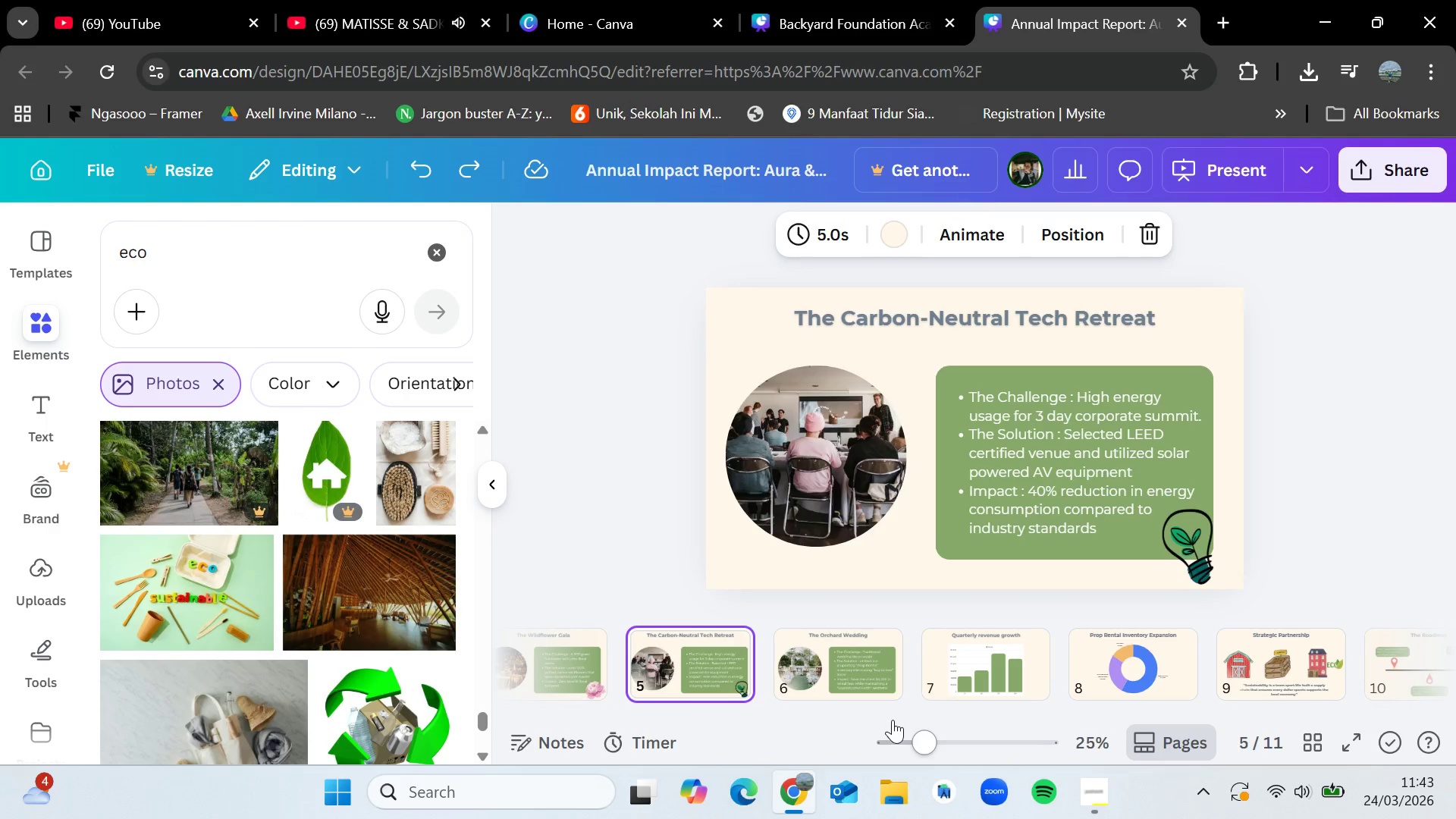 
left_click_drag(start_coordinate=[893, 720], to_coordinate=[756, 727])
 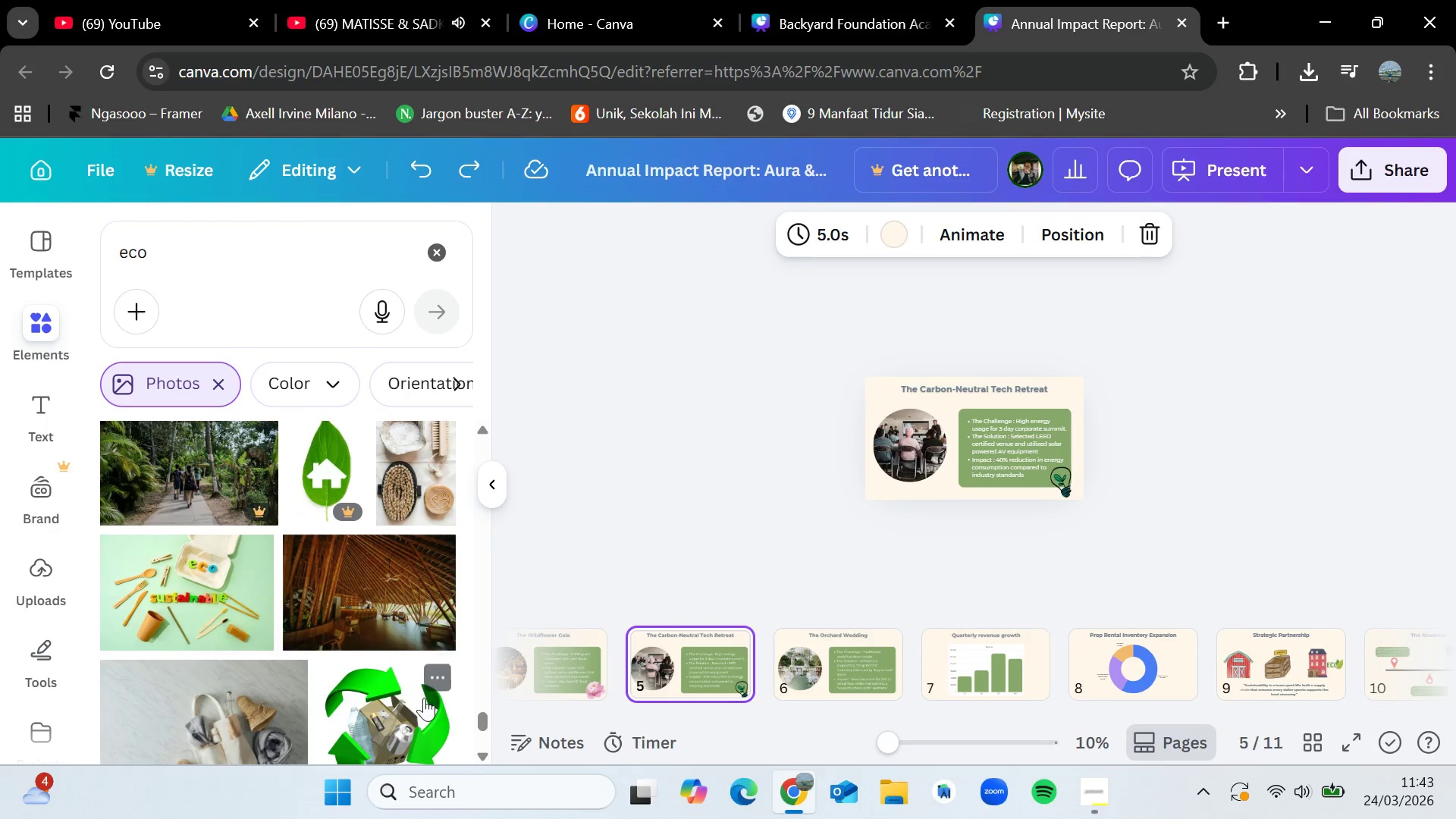 
scroll: coordinate [384, 671], scroll_direction: down, amount: 3.0
 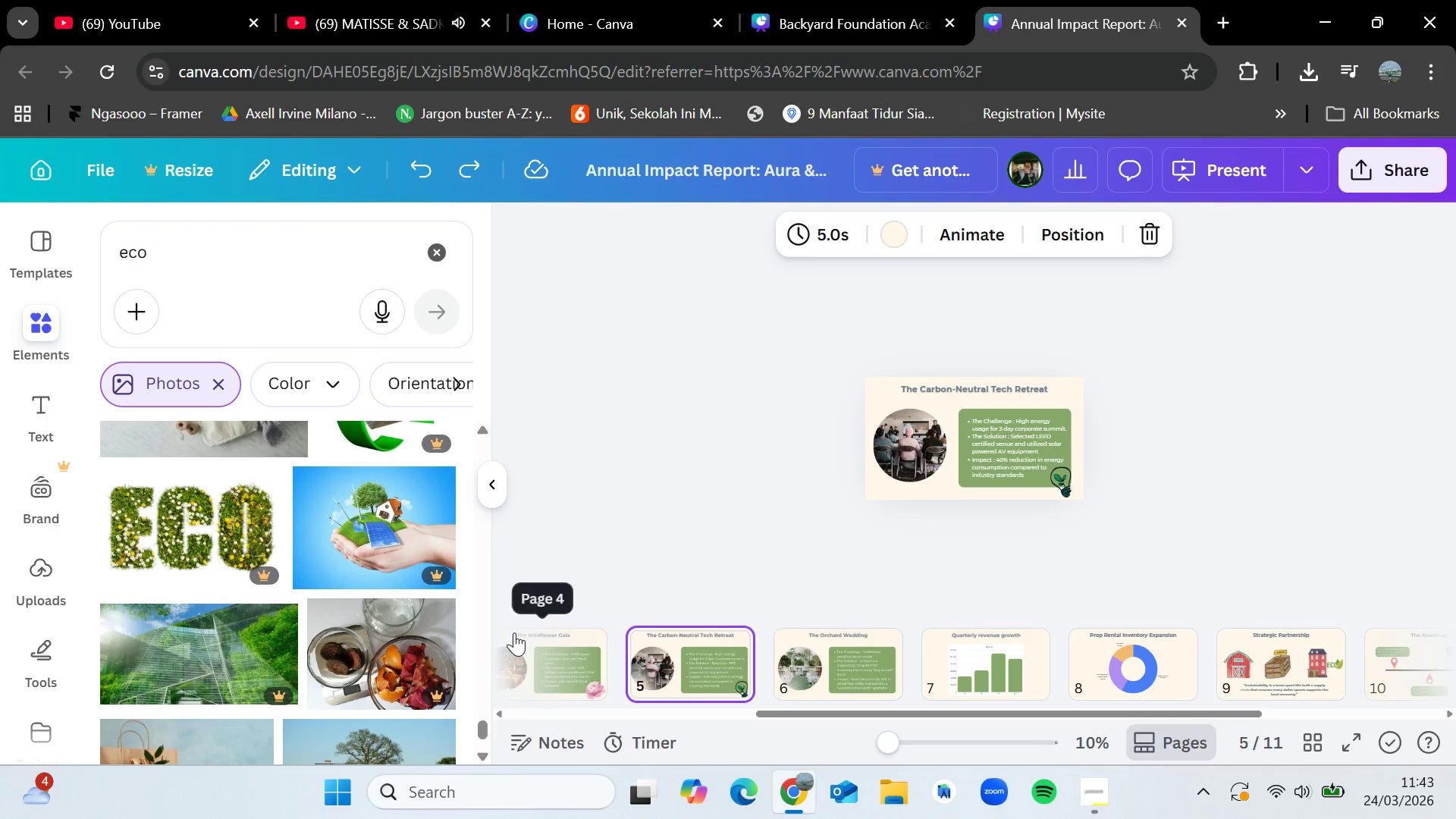 
left_click([526, 650])
 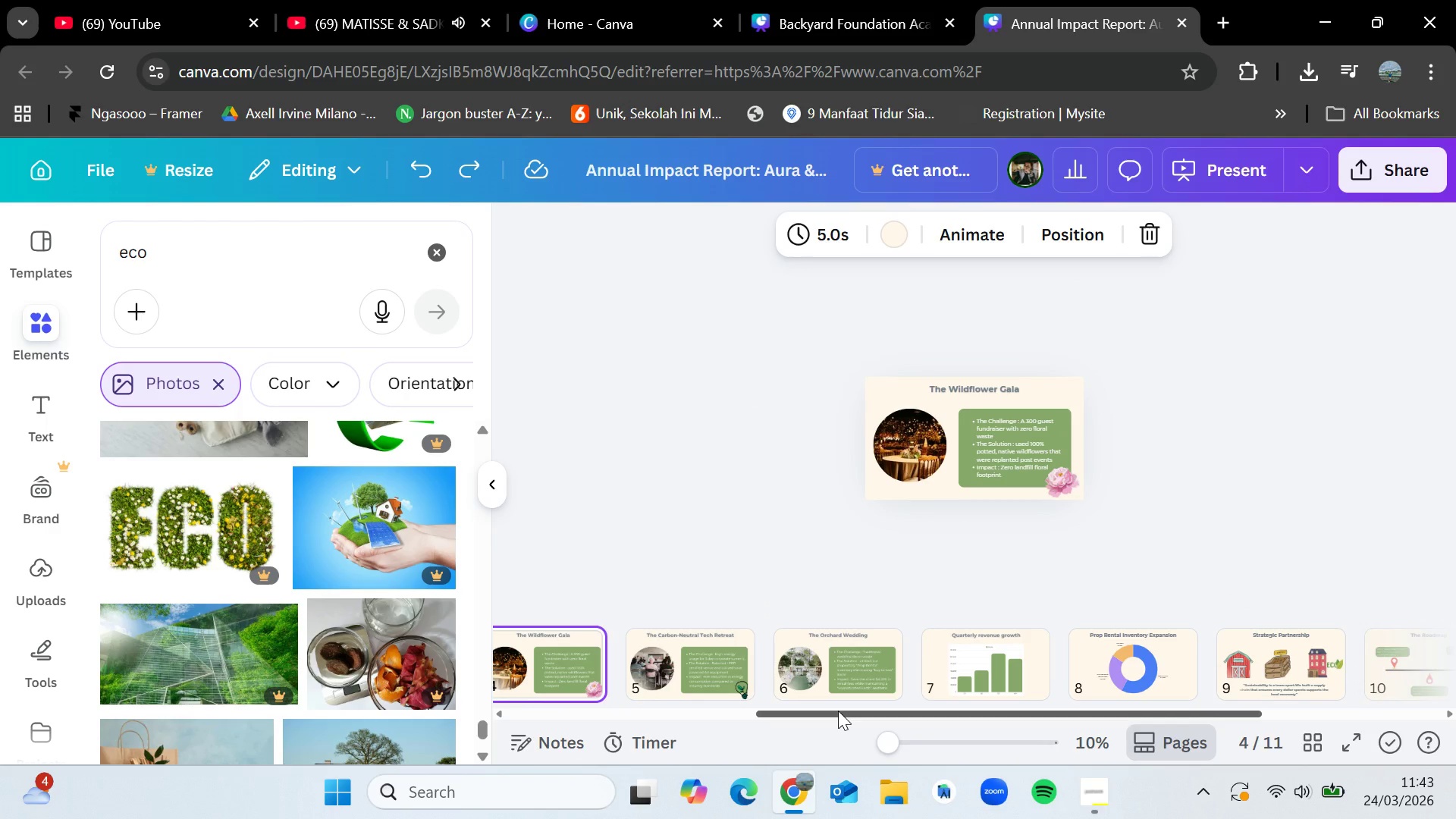 
left_click_drag(start_coordinate=[838, 711], to_coordinate=[607, 706])
 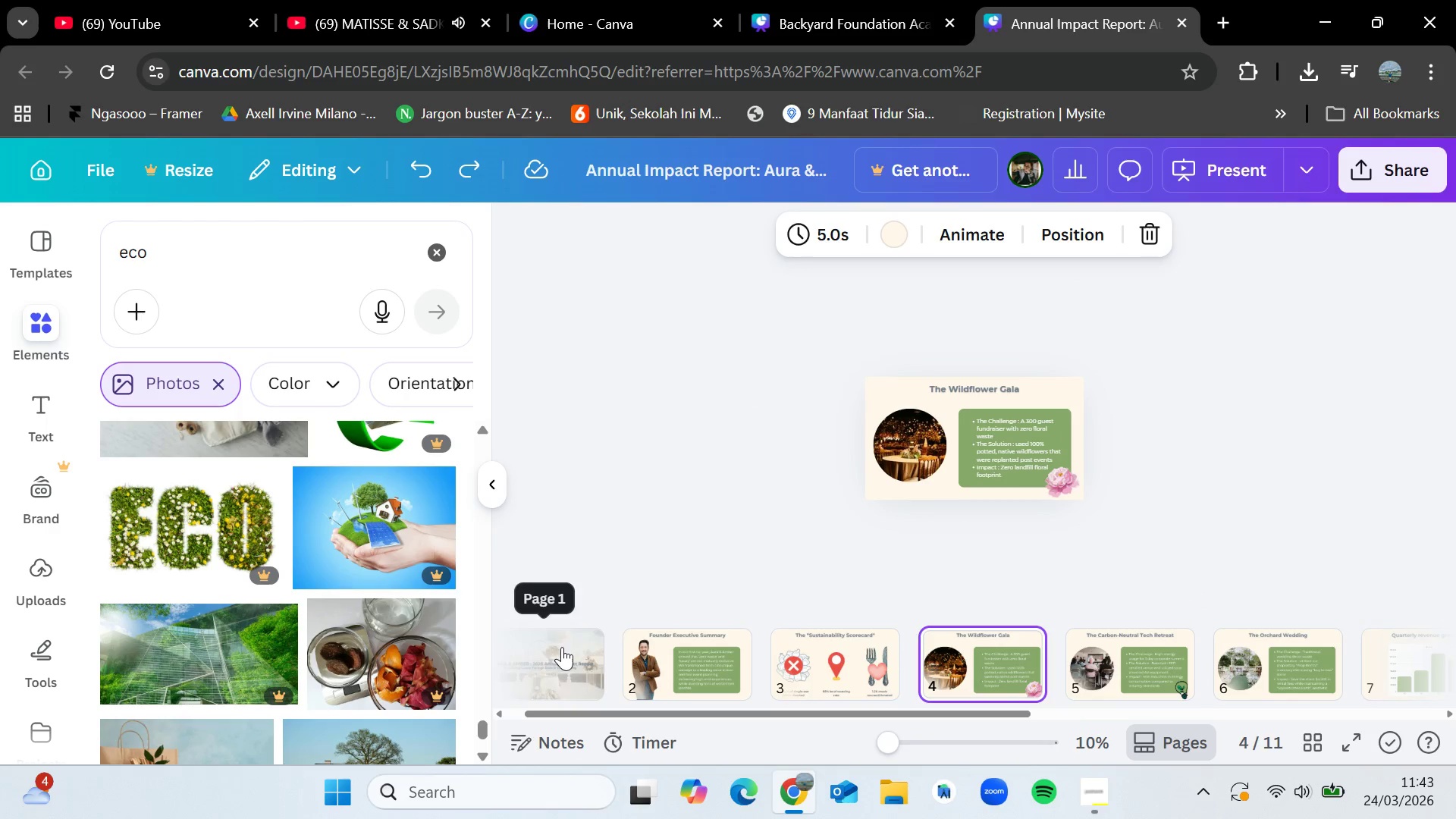 
left_click([562, 647])
 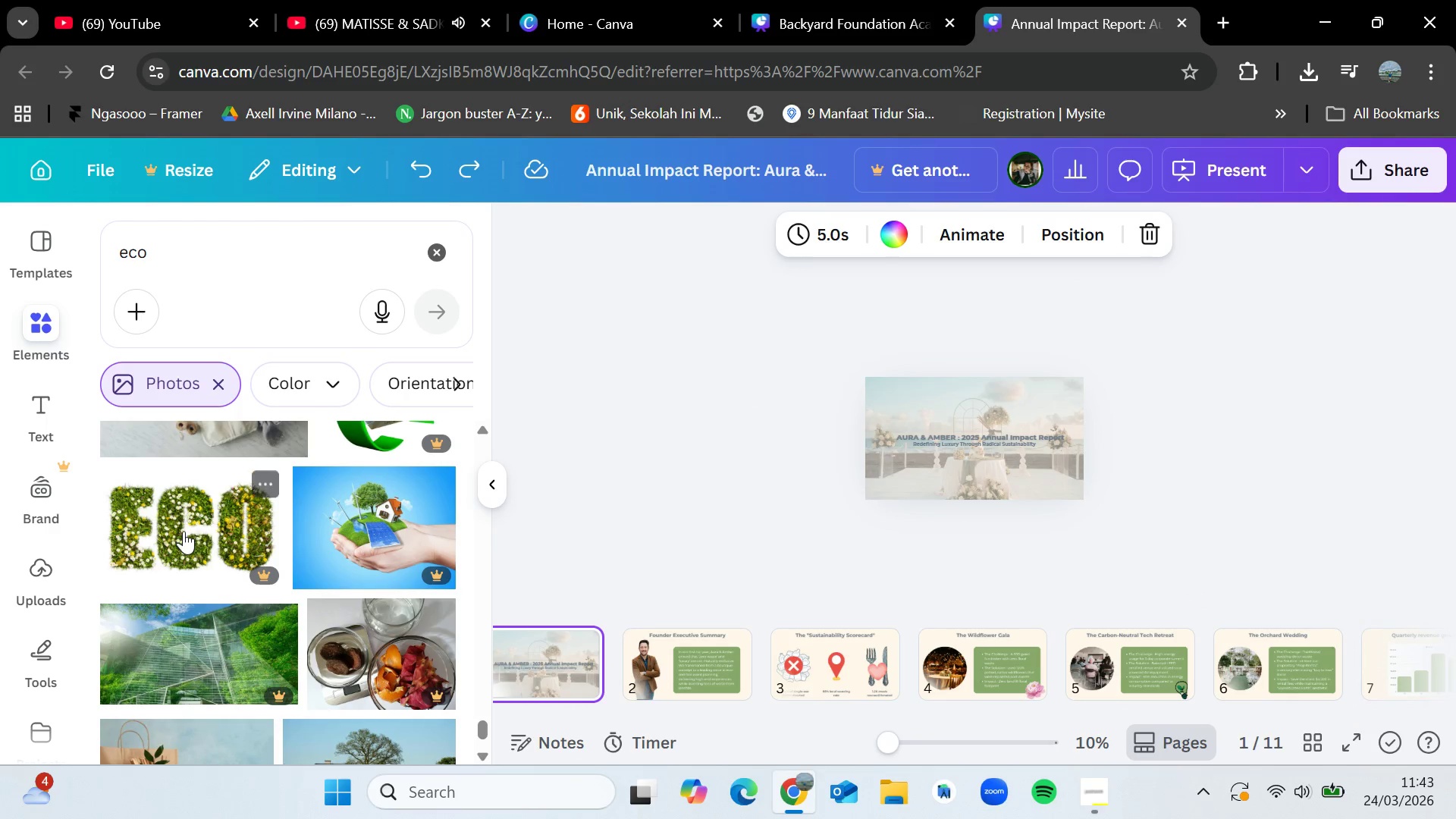 
scroll: coordinate [284, 591], scroll_direction: down, amount: 14.0
 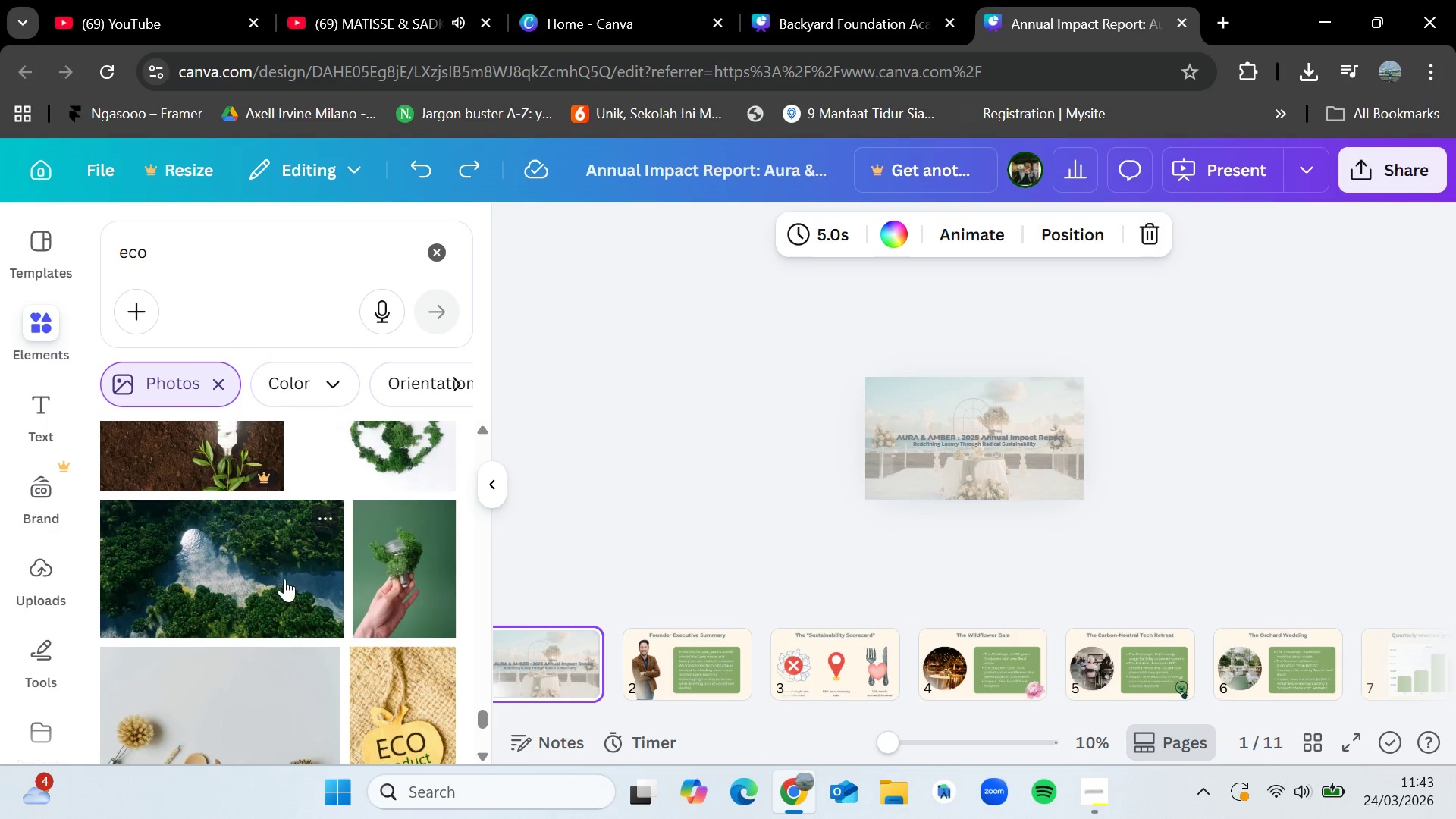 
scroll: coordinate [281, 566], scroll_direction: down, amount: 1.0
 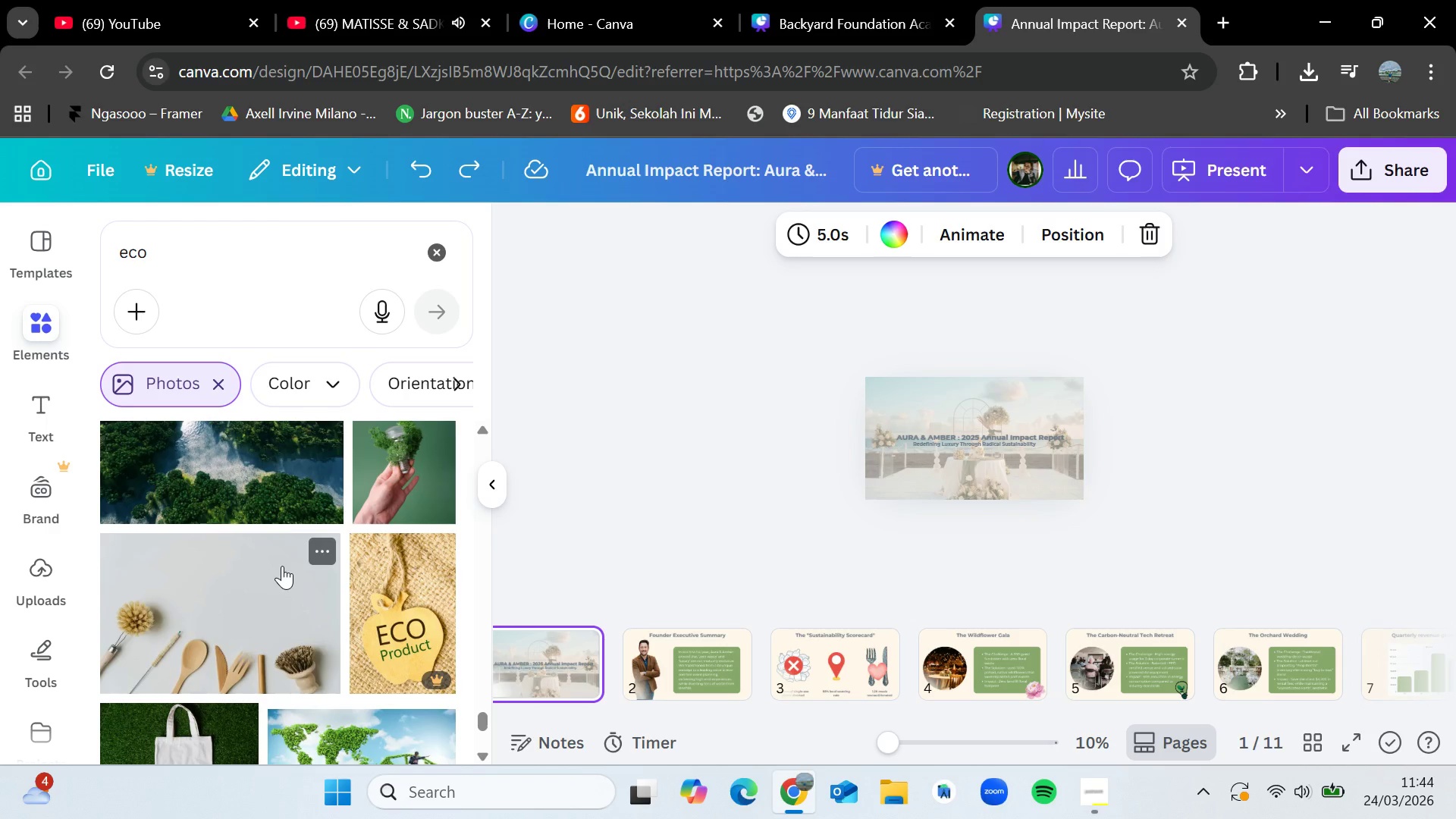 
wait(8.97)
 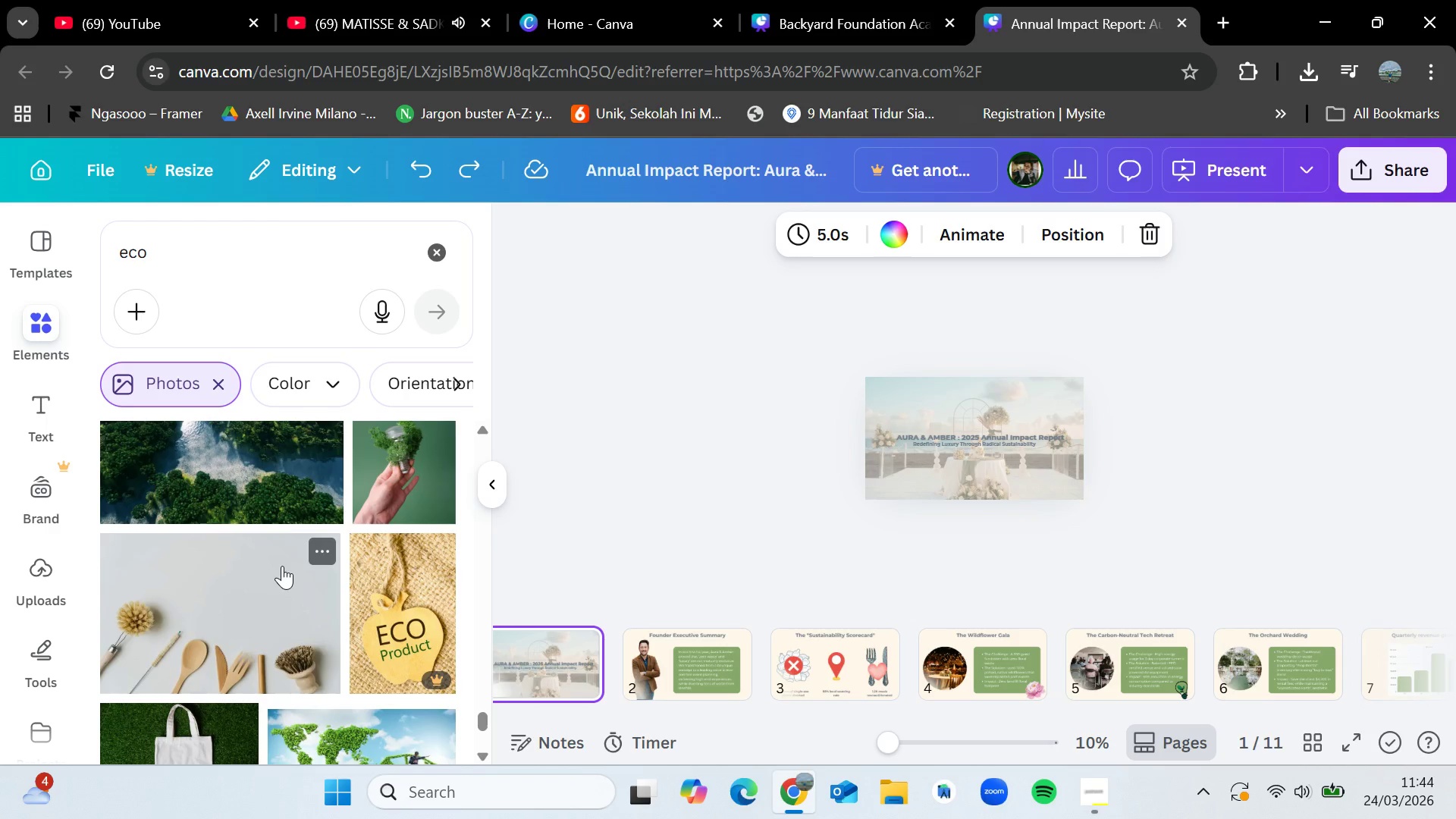 
scroll: coordinate [264, 566], scroll_direction: down, amount: 3.0
 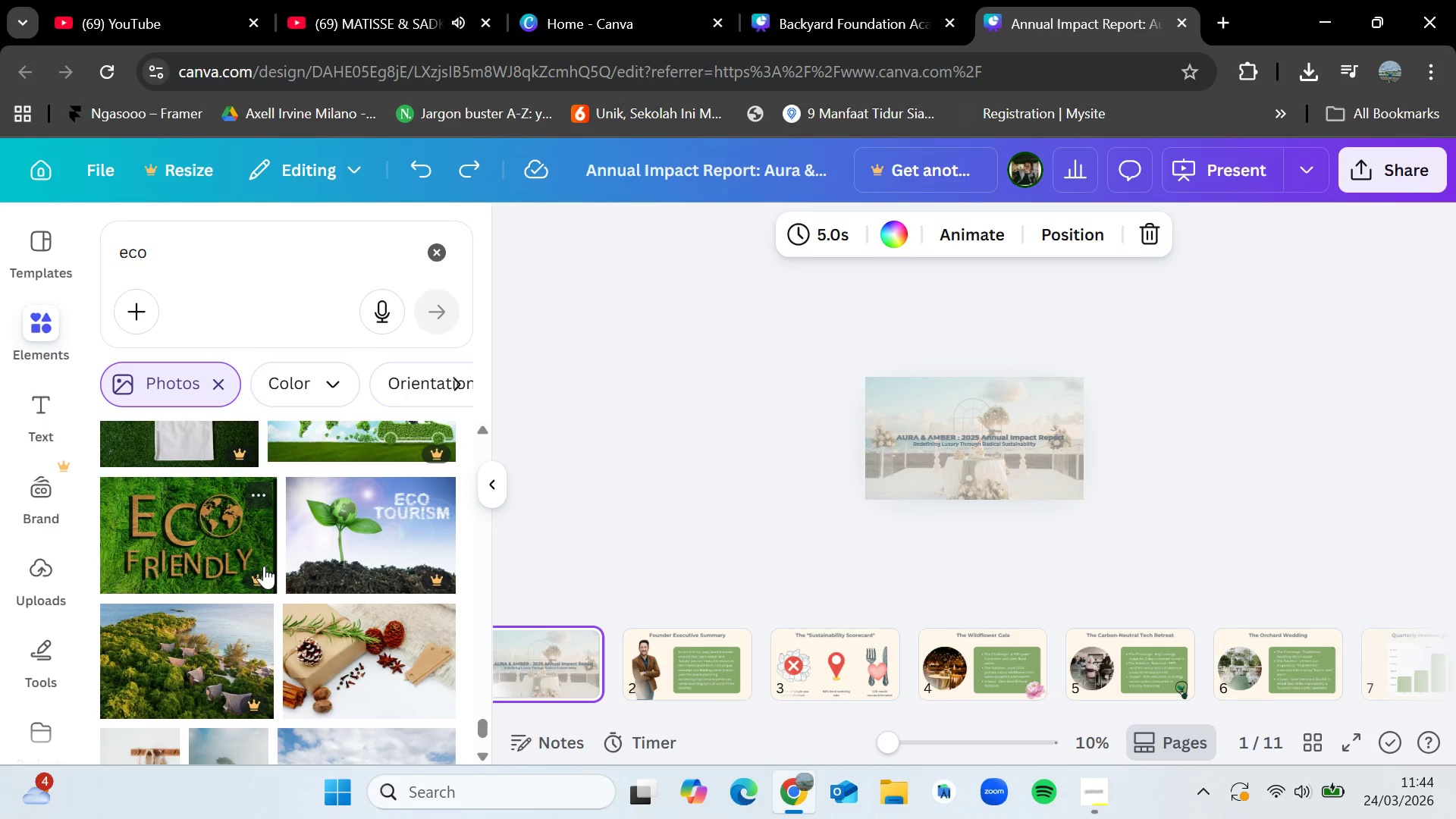 
wait(16.62)
 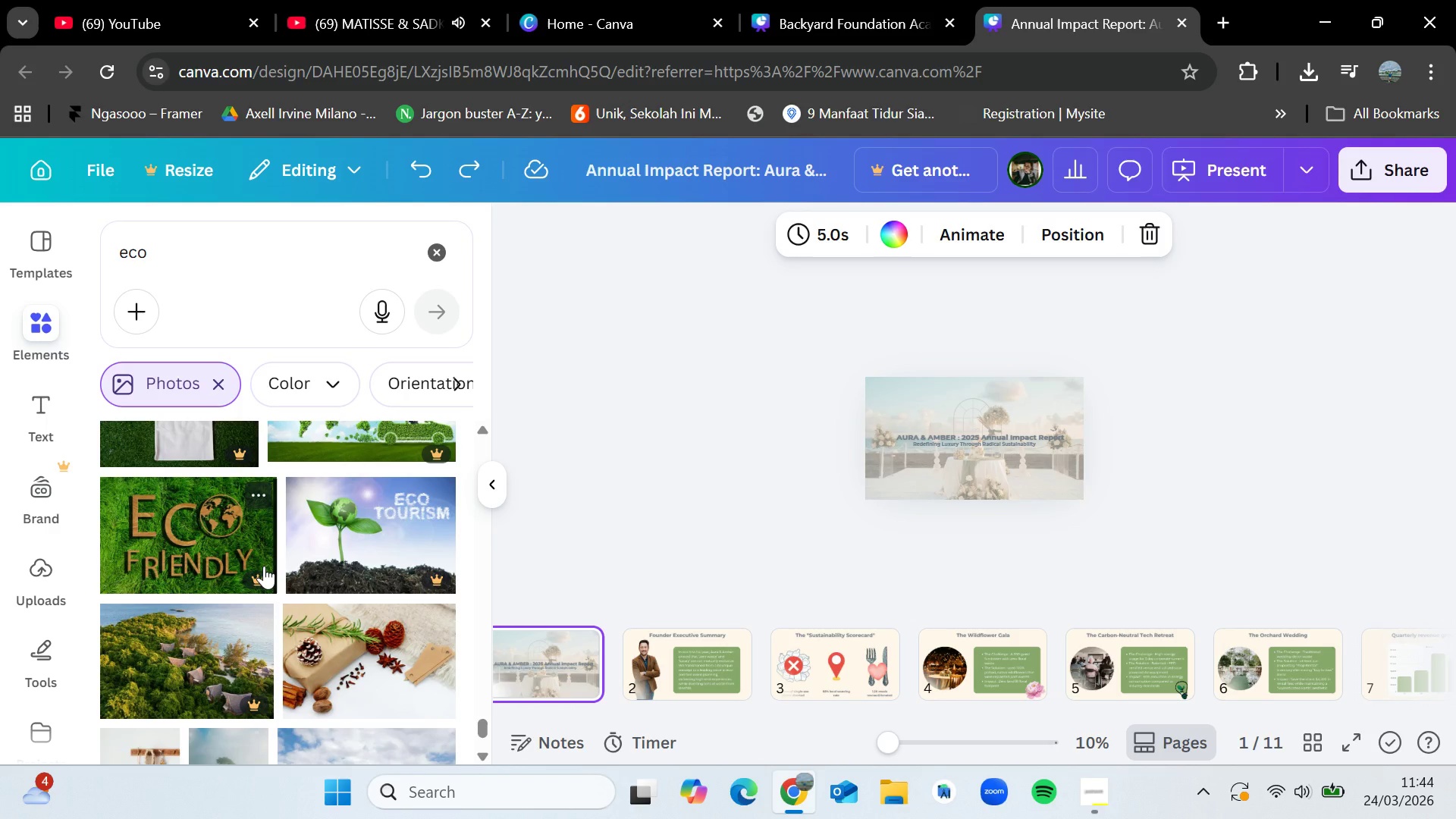 
scroll: coordinate [264, 566], scroll_direction: down, amount: 7.0
 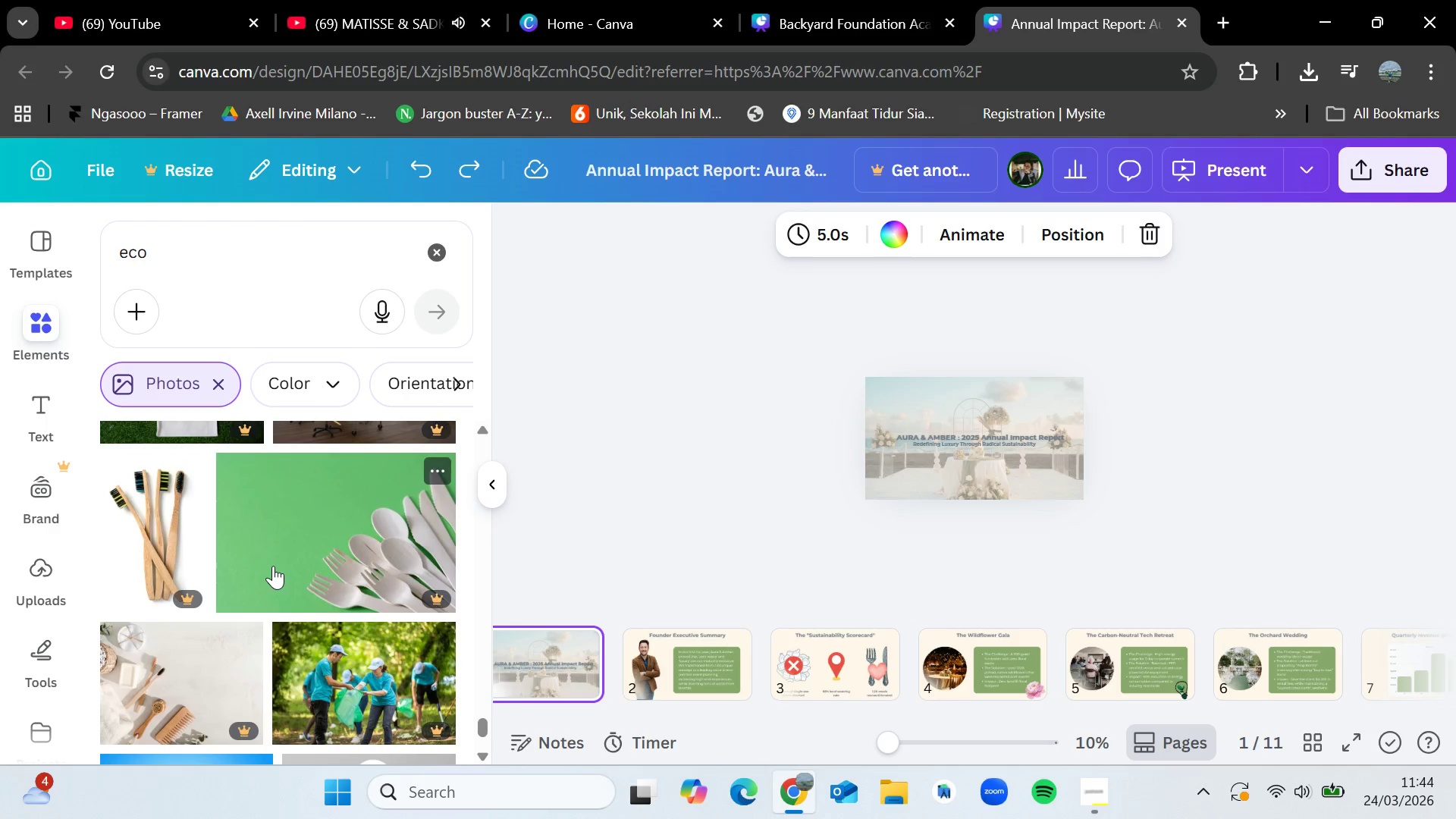 
scroll: coordinate [318, 534], scroll_direction: down, amount: 10.0
 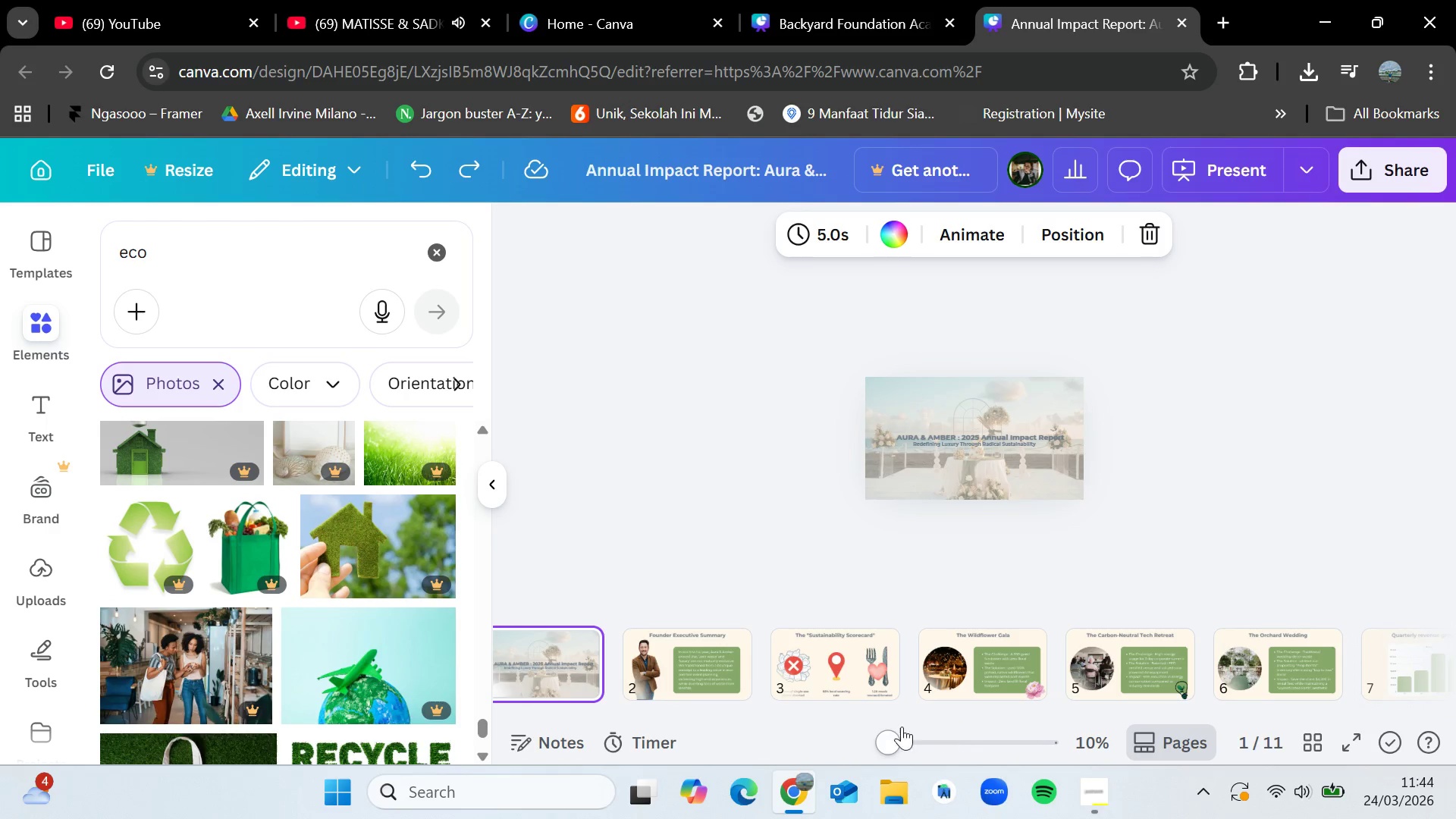 
left_click_drag(start_coordinate=[886, 741], to_coordinate=[928, 740])
 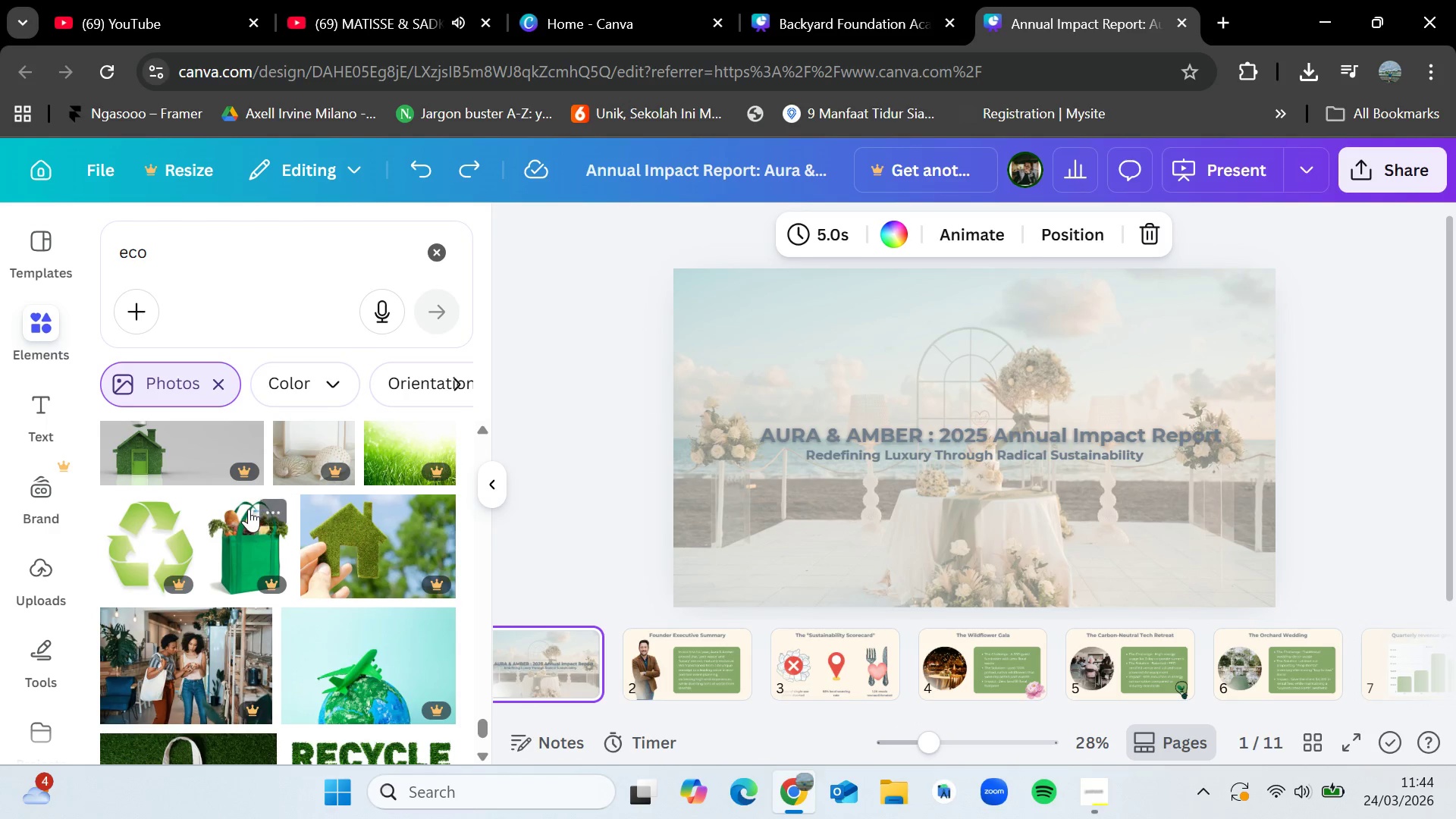 
scroll: coordinate [246, 509], scroll_direction: down, amount: 11.0
 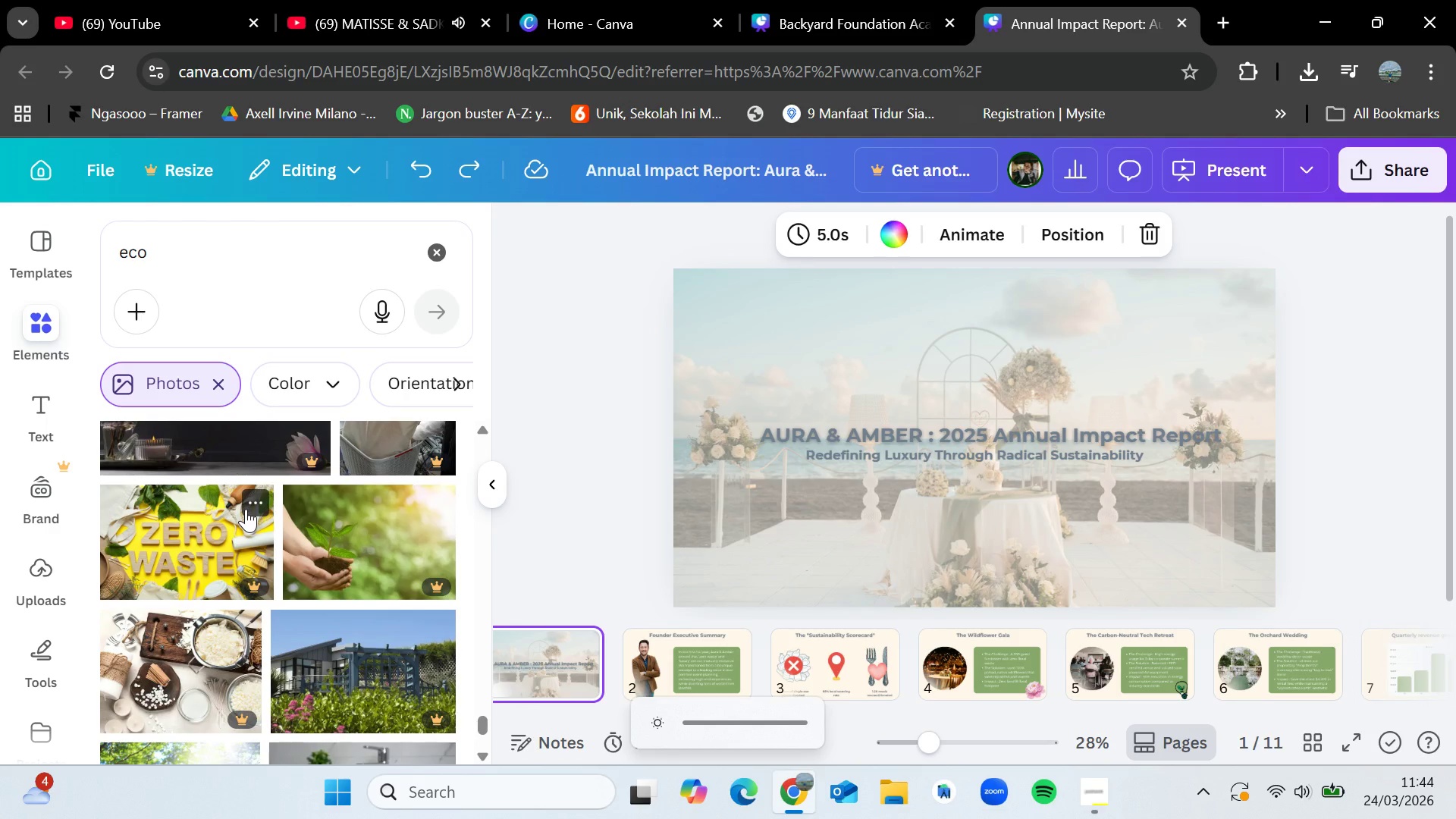 
scroll: coordinate [237, 458], scroll_direction: down, amount: 8.0
 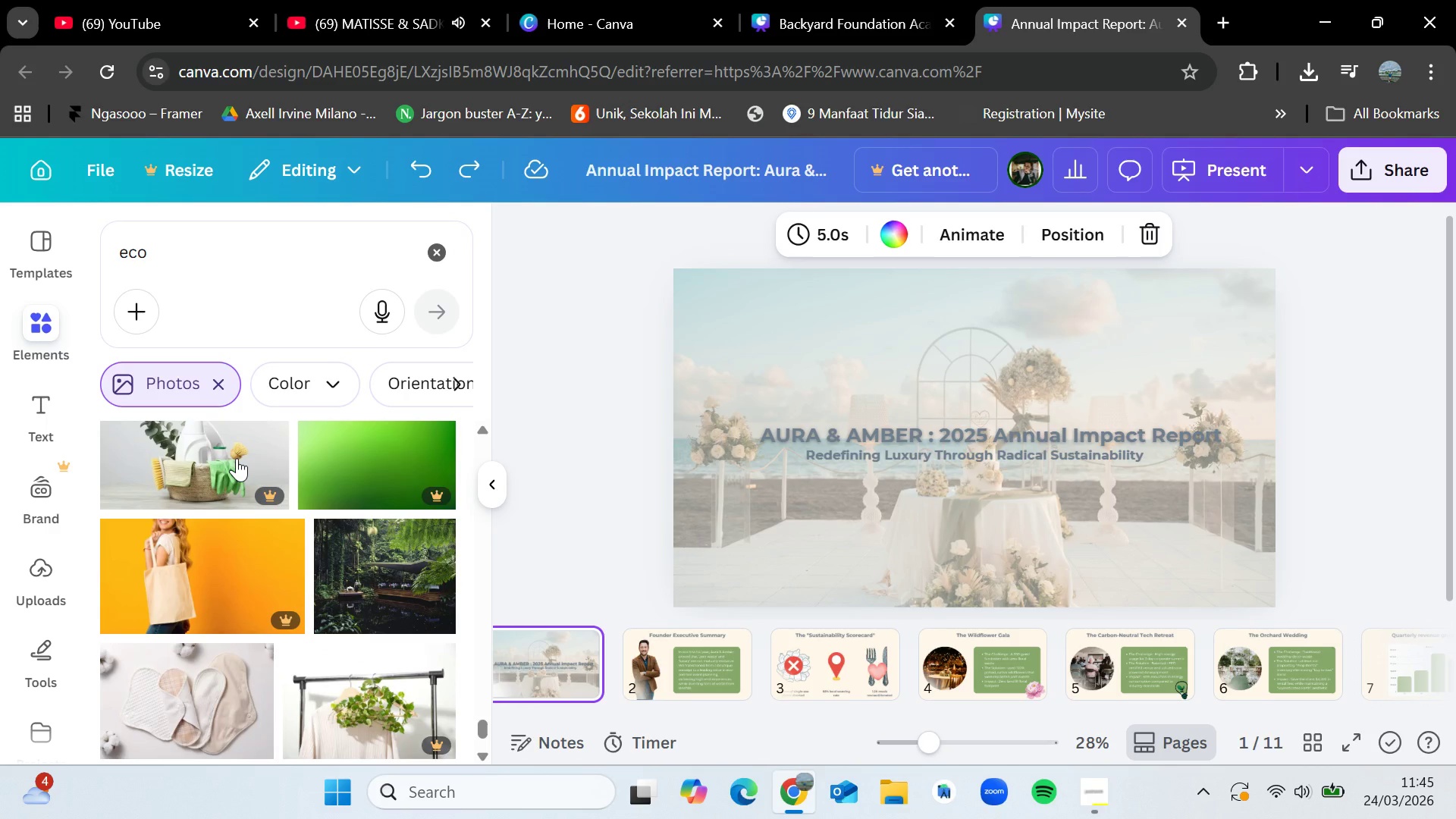 
wait(9.58)
 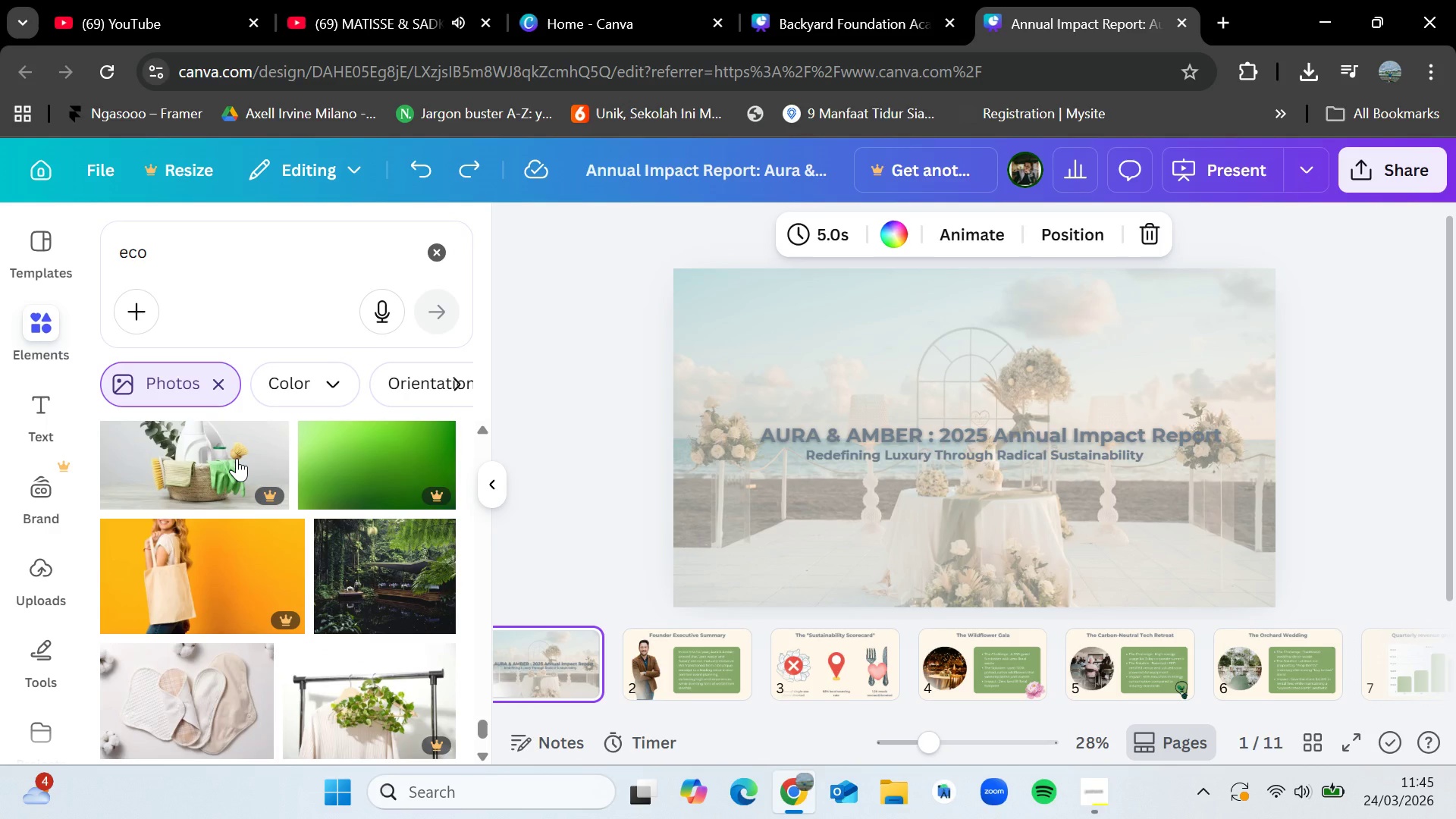 
scroll: coordinate [237, 458], scroll_direction: down, amount: 1.0
 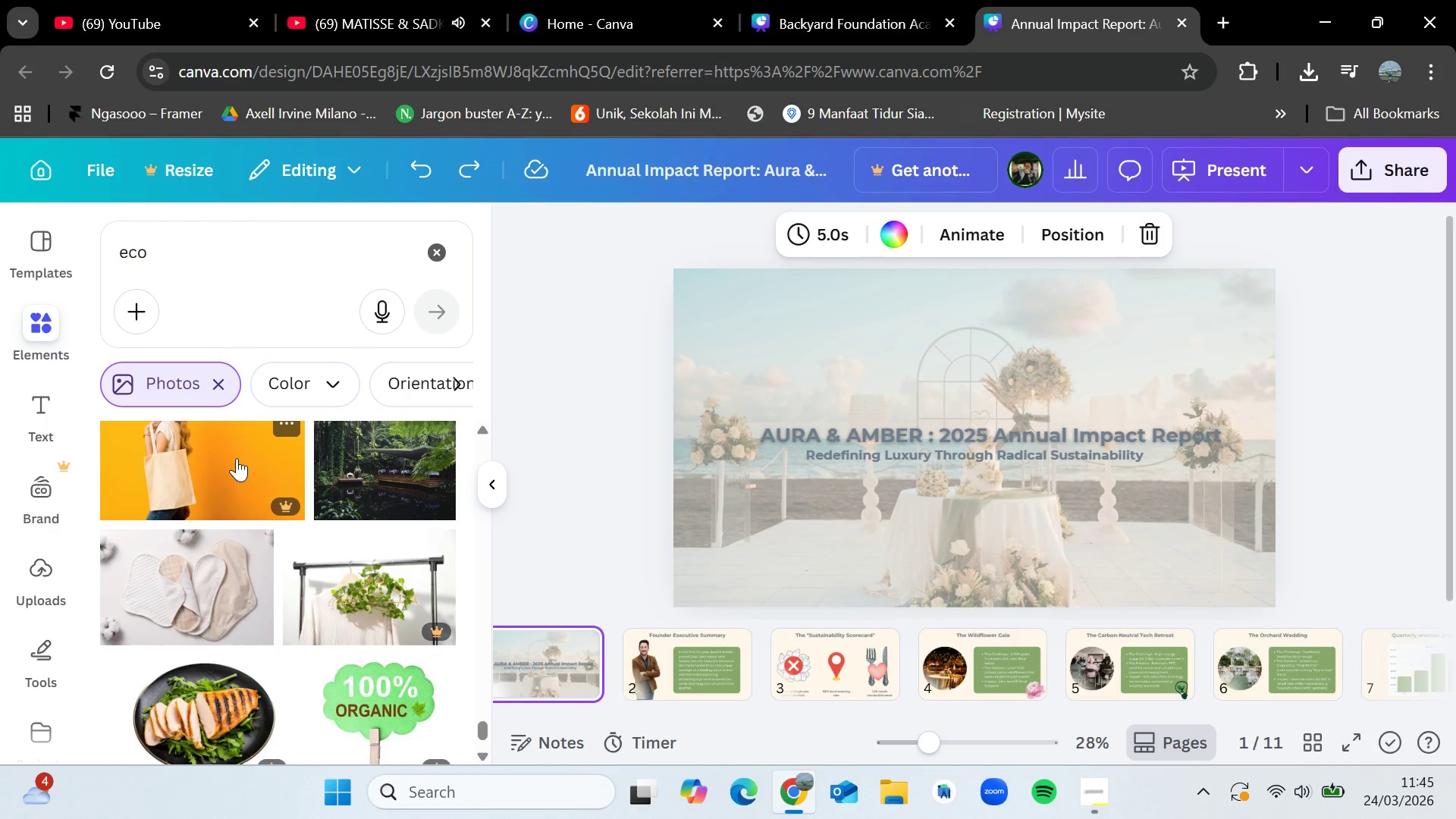 
wait(7.33)
 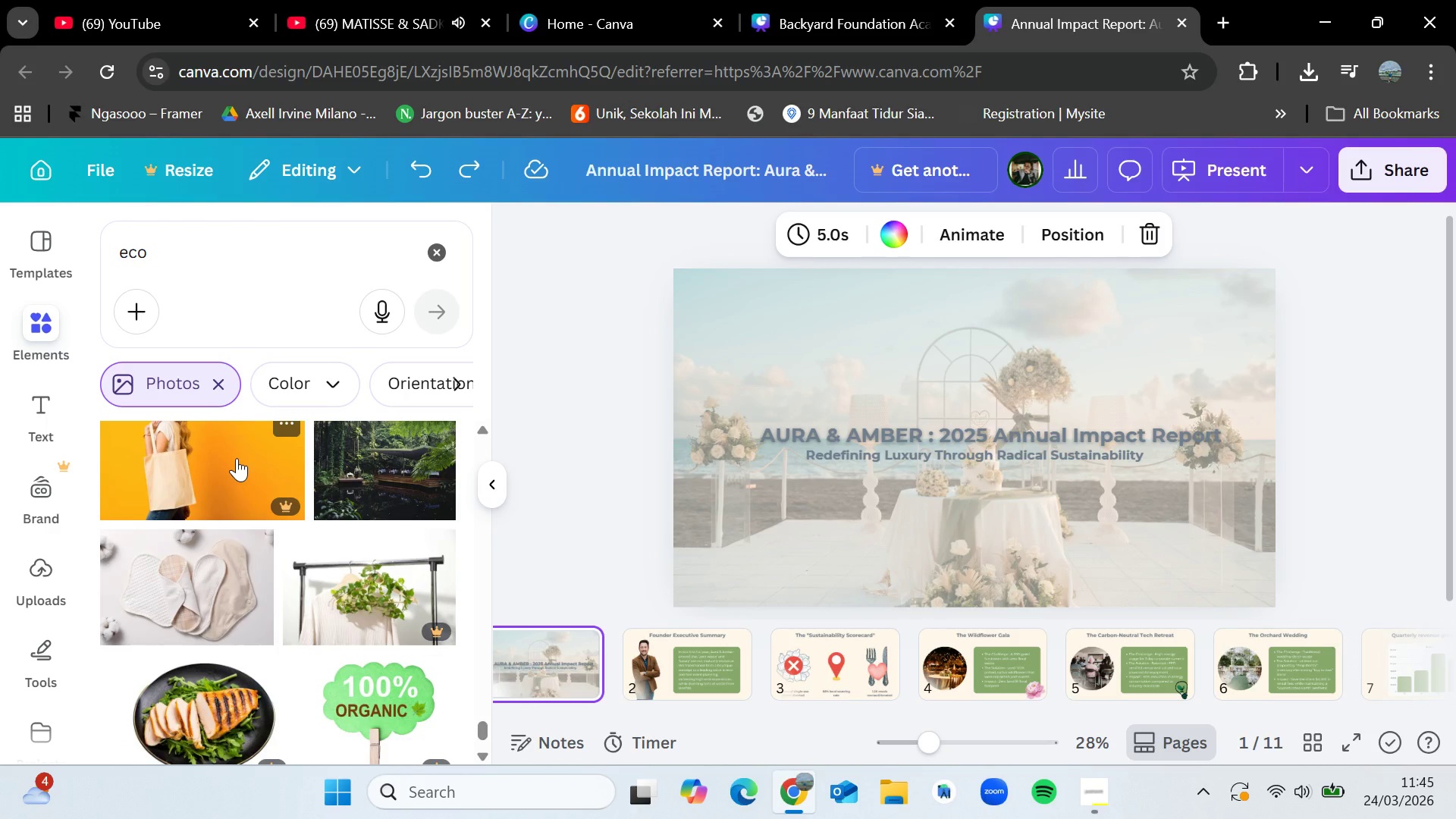 
scroll: coordinate [213, 498], scroll_direction: down, amount: 9.0
 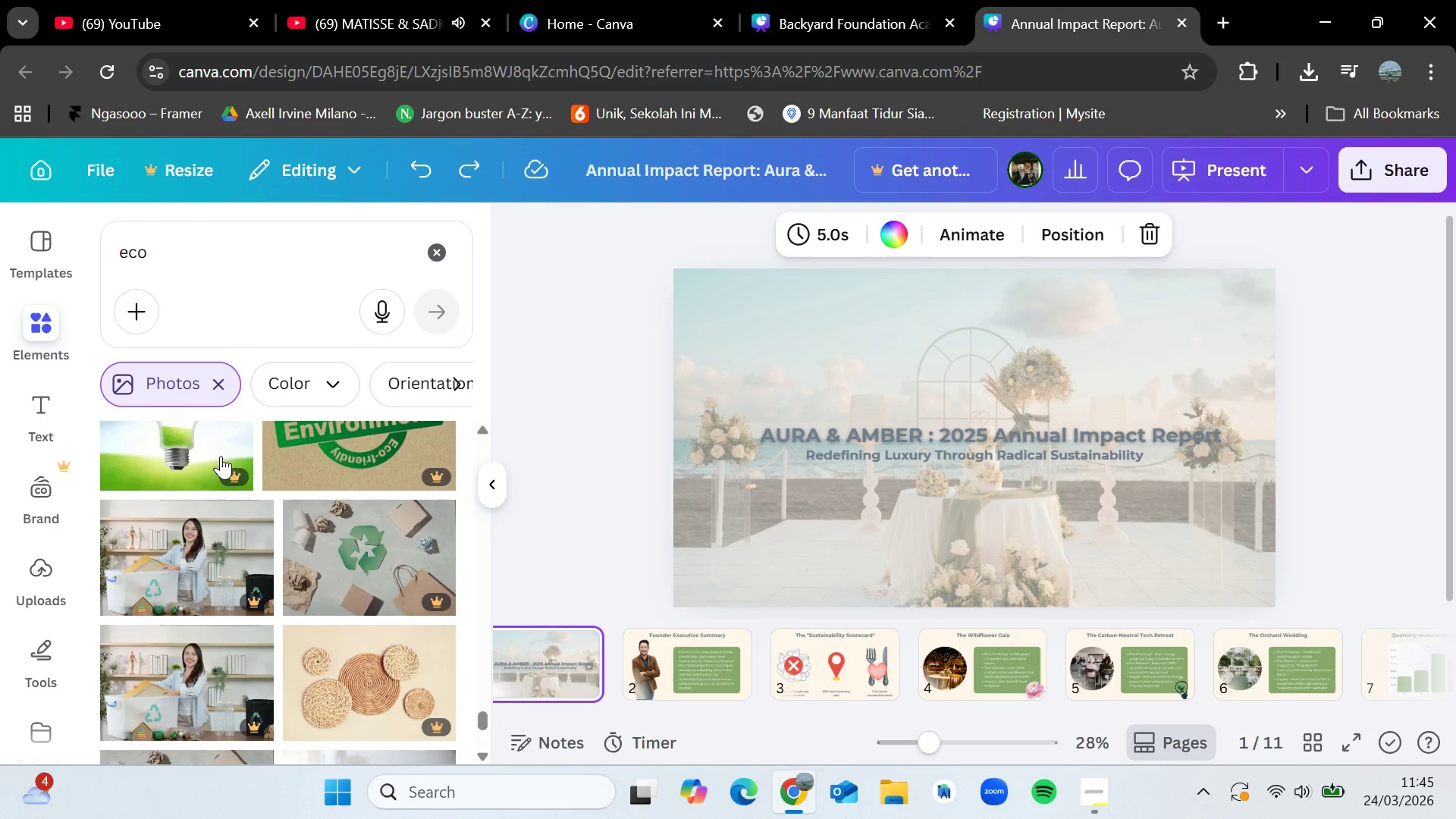 
wait(11.31)
 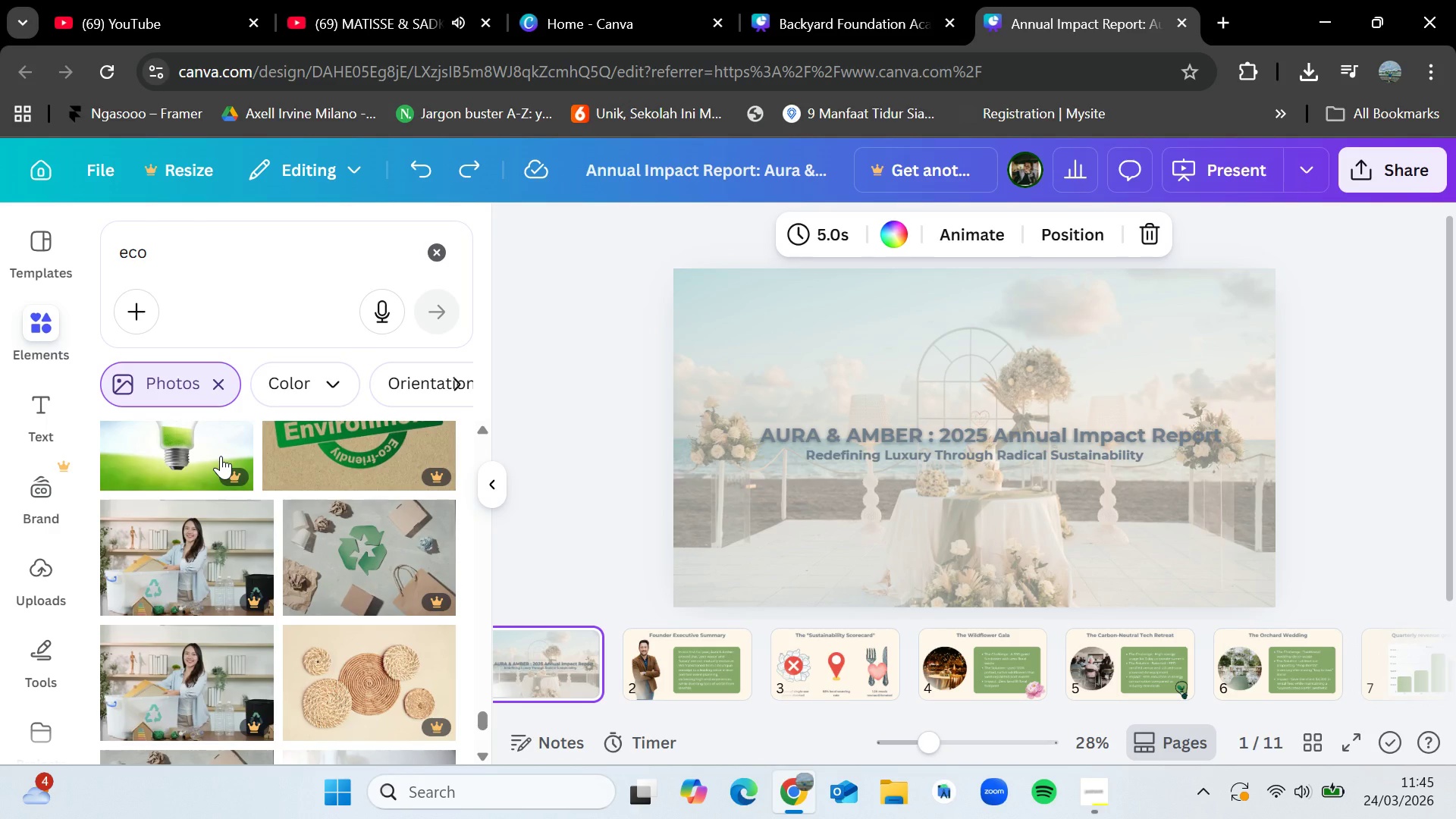 
scroll: coordinate [233, 443], scroll_direction: down, amount: 4.0
 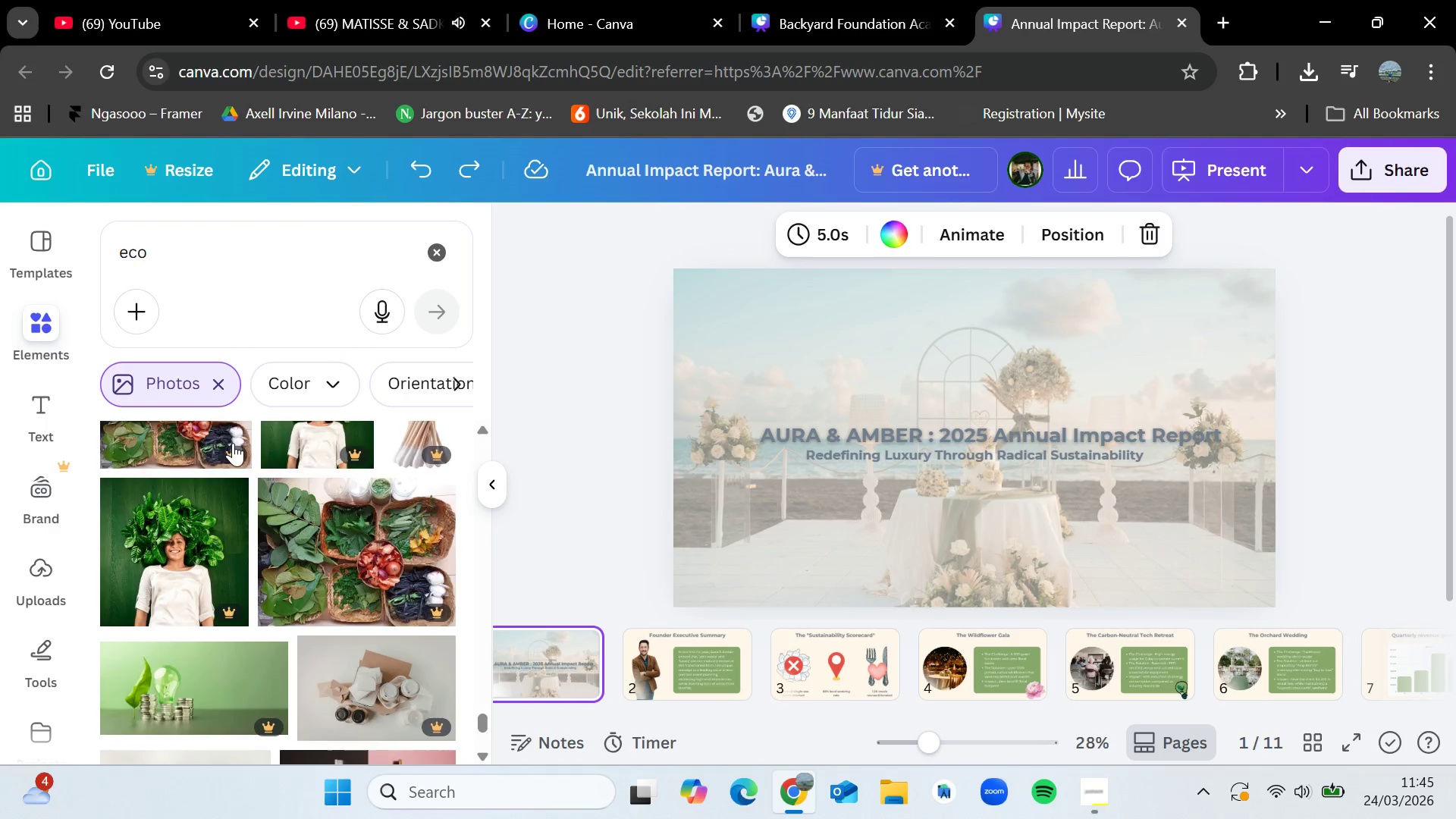 
scroll: coordinate [287, 560], scroll_direction: up, amount: 15.0
 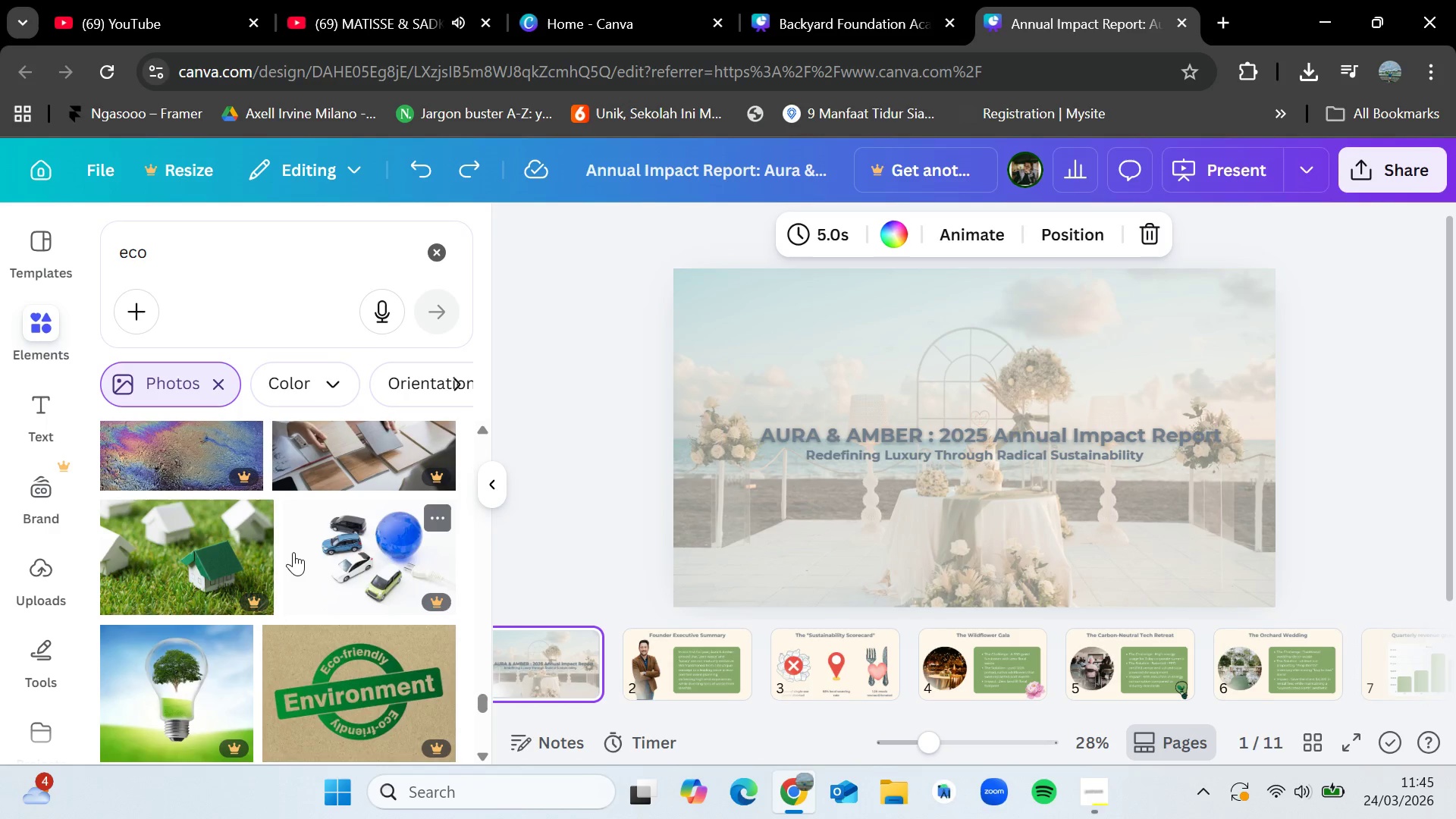 
scroll: coordinate [293, 552], scroll_direction: down, amount: 8.0
 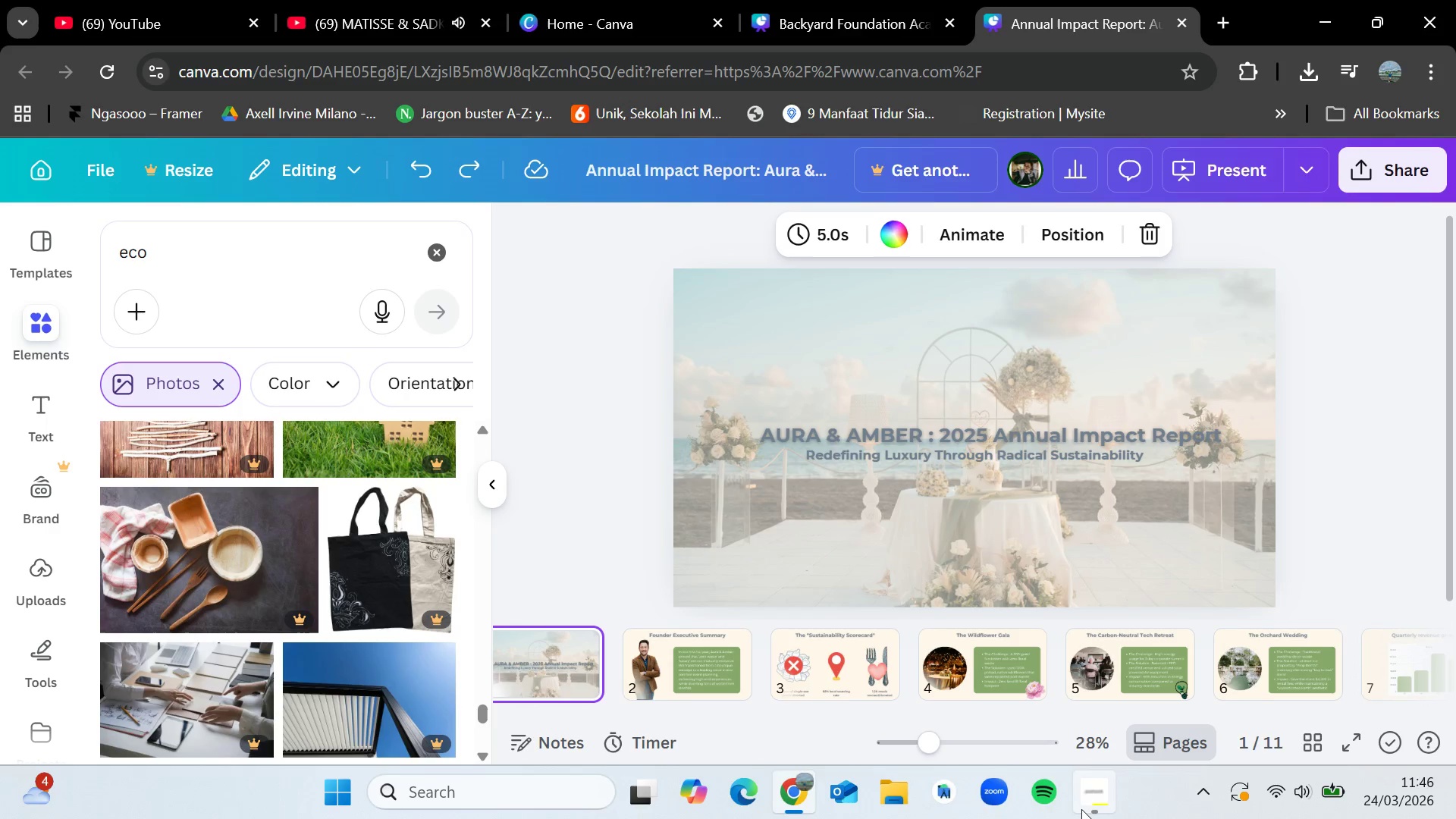 
left_click([1081, 805])